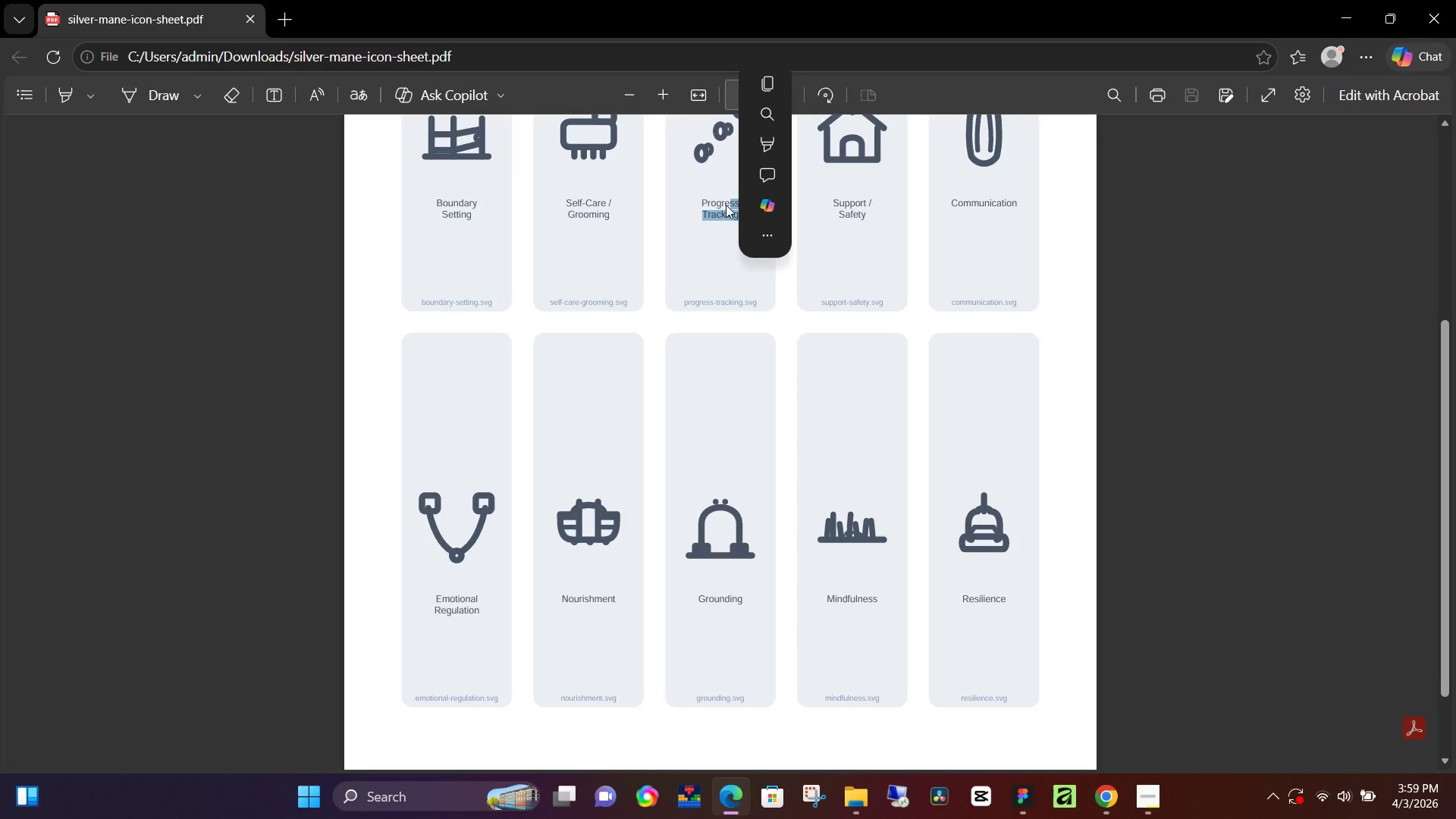 
key(Shift+ArrowLeft)
 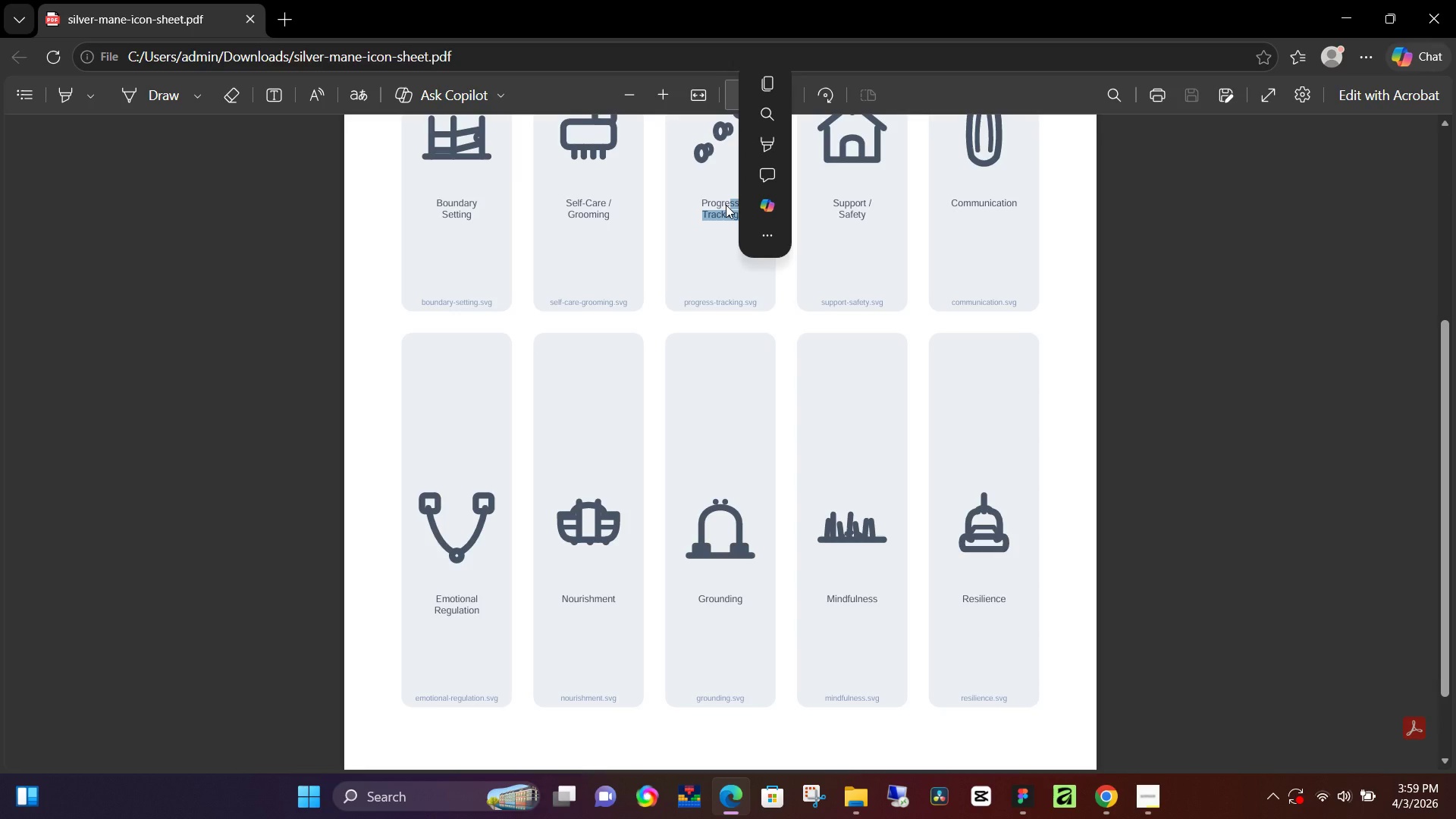 
key(Shift+ArrowLeft)
 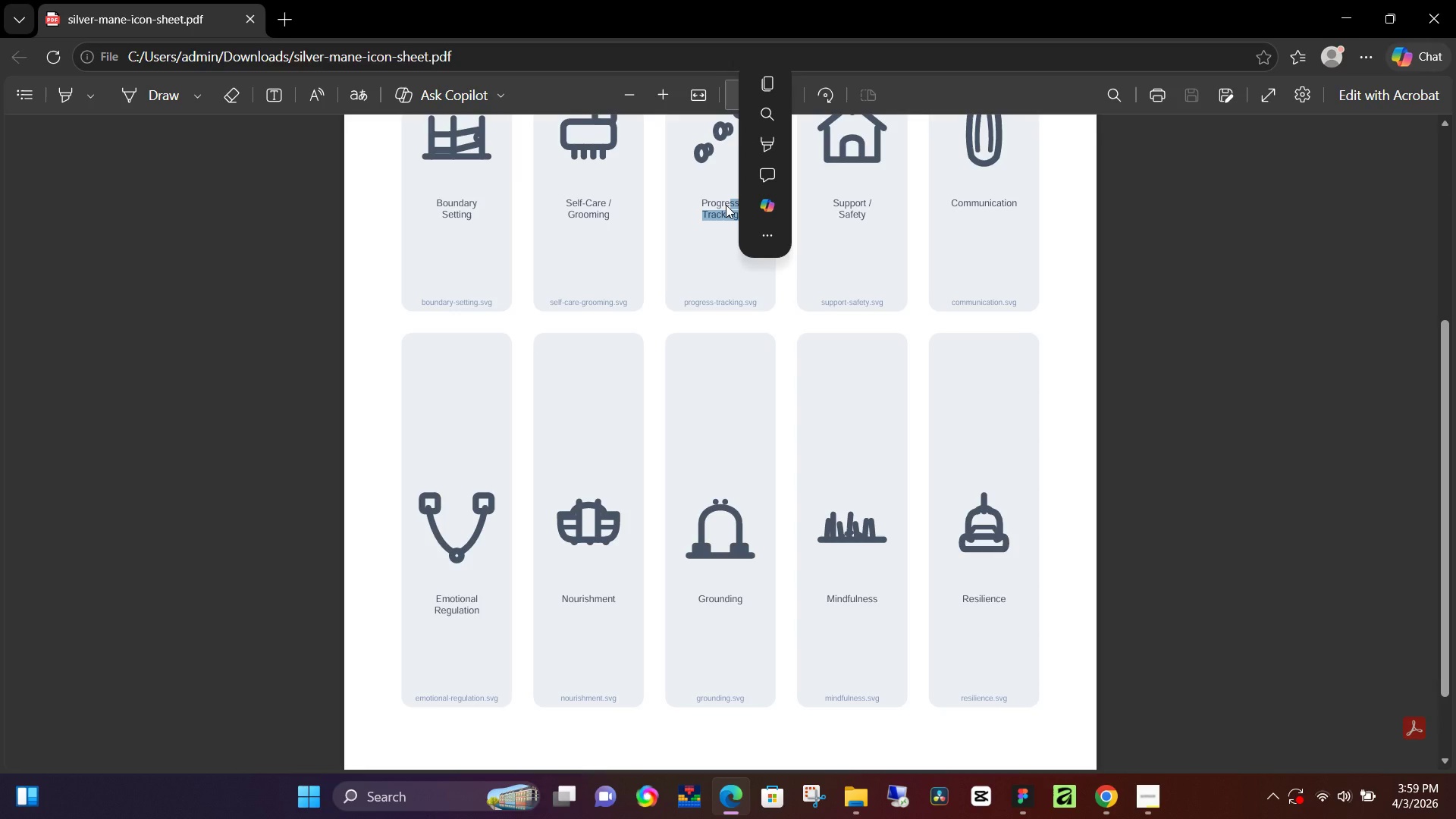 
key(Shift+ArrowLeft)
 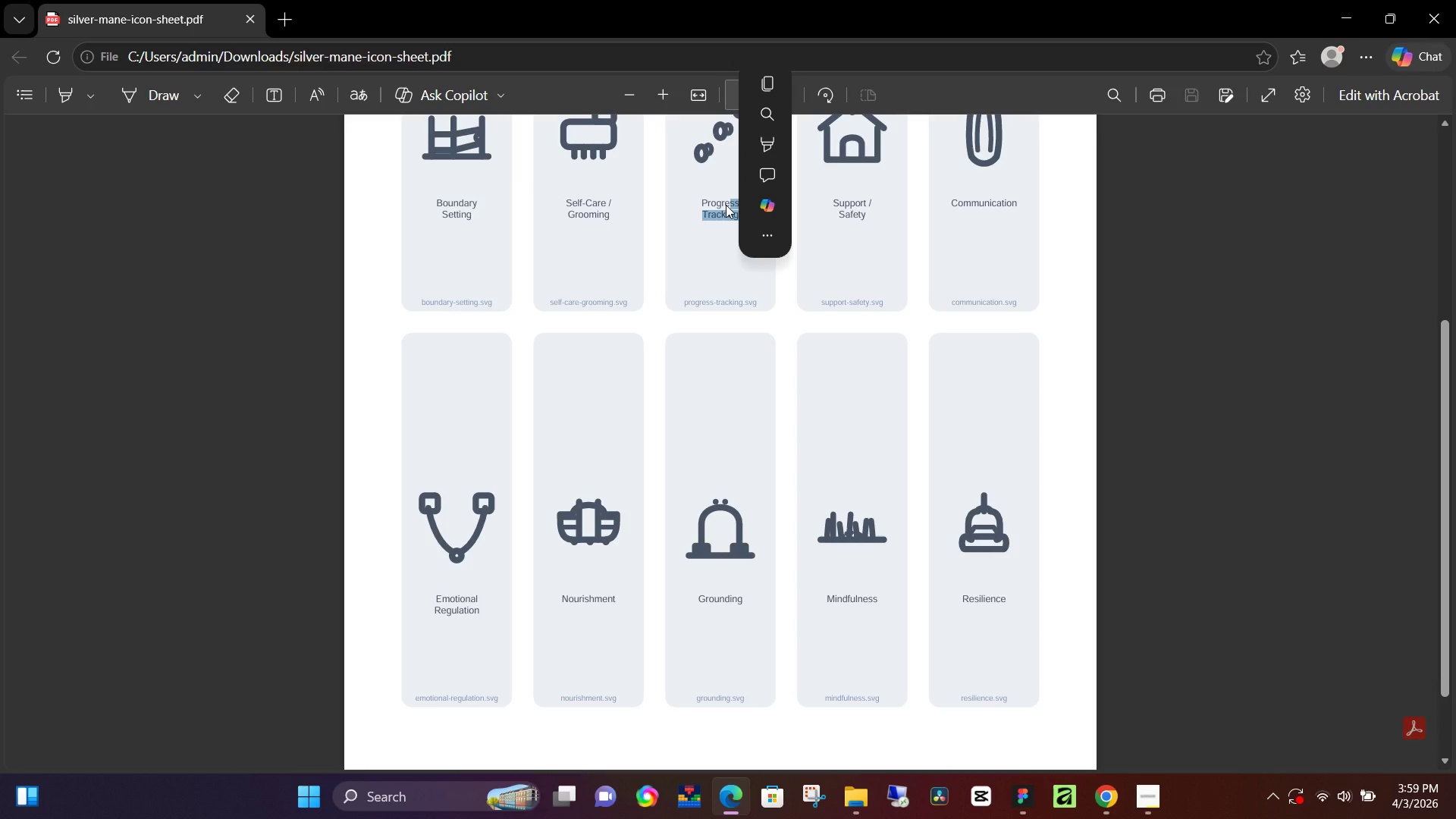 
key(Shift+ArrowLeft)
 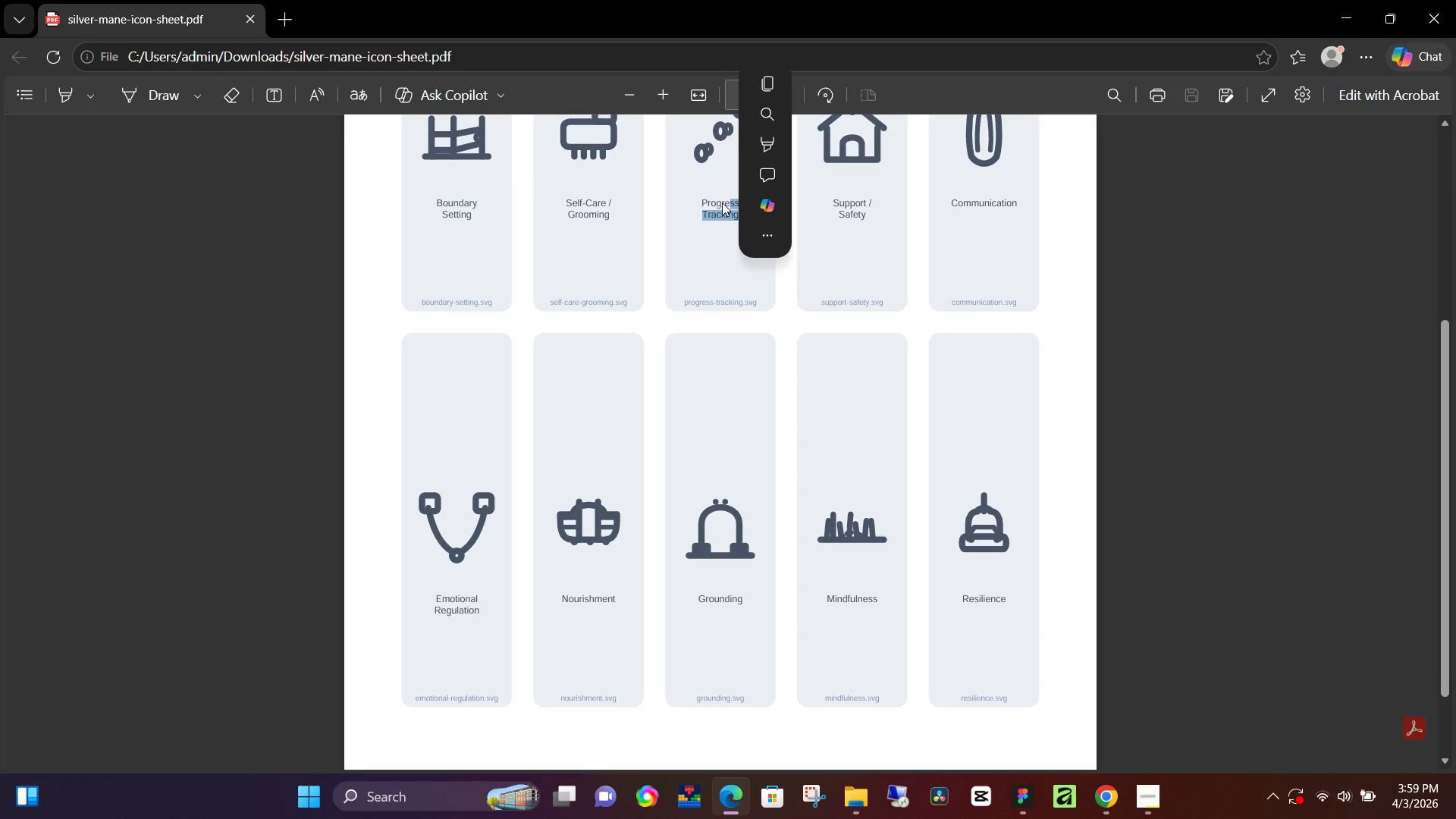 
left_click([714, 192])
 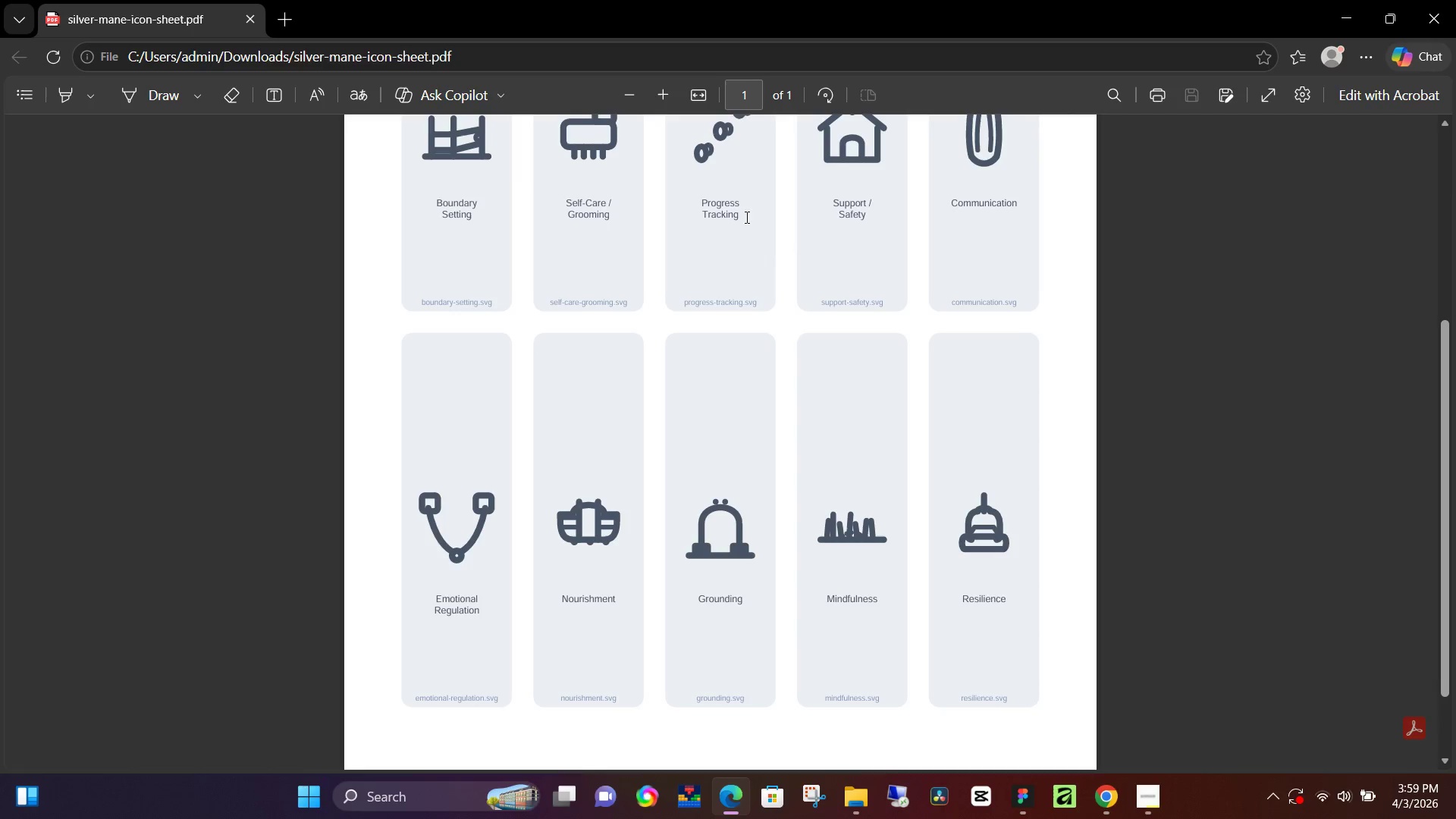 
left_click_drag(start_coordinate=[743, 218], to_coordinate=[701, 203])
 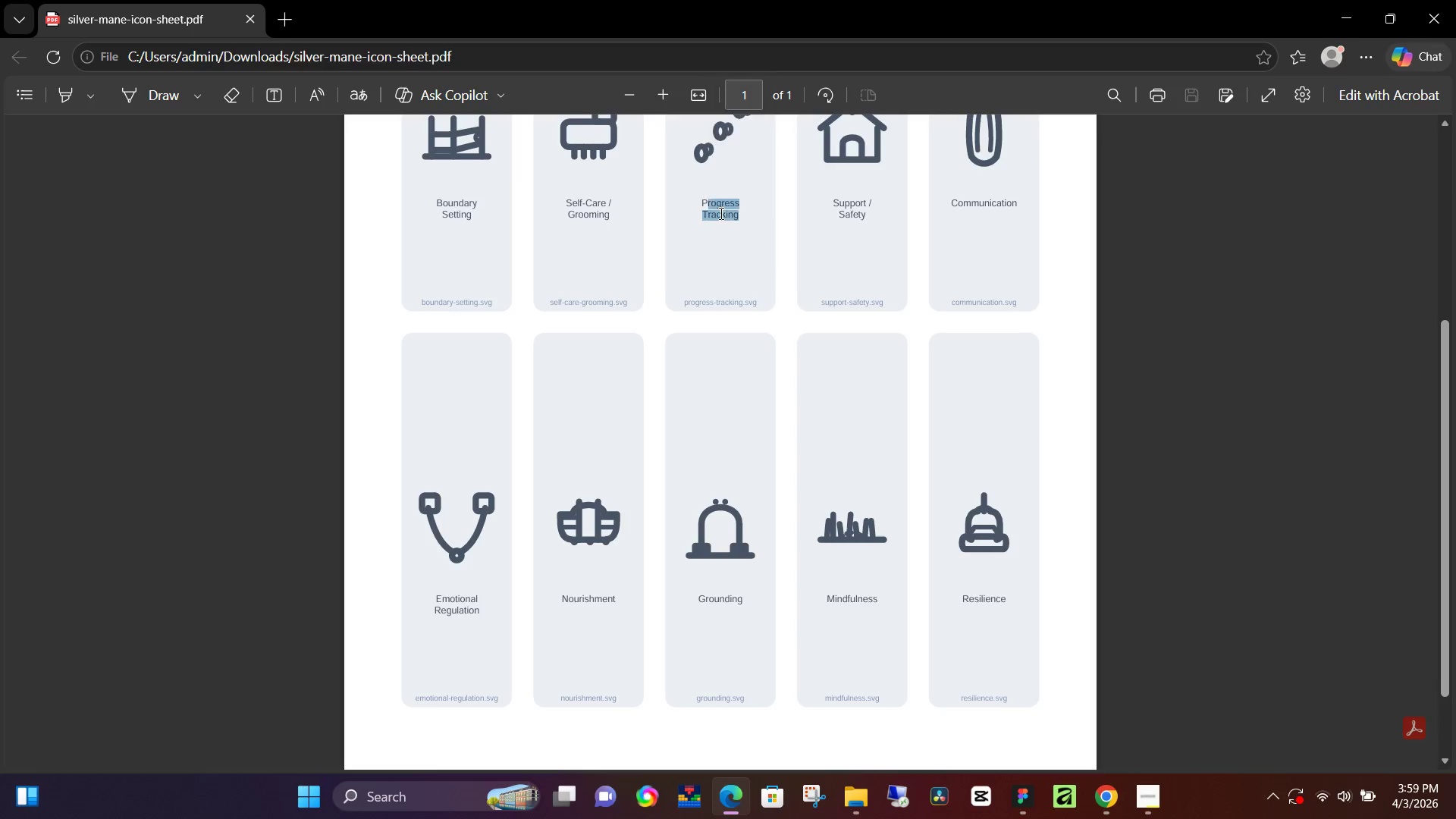 
key(Control+C)
 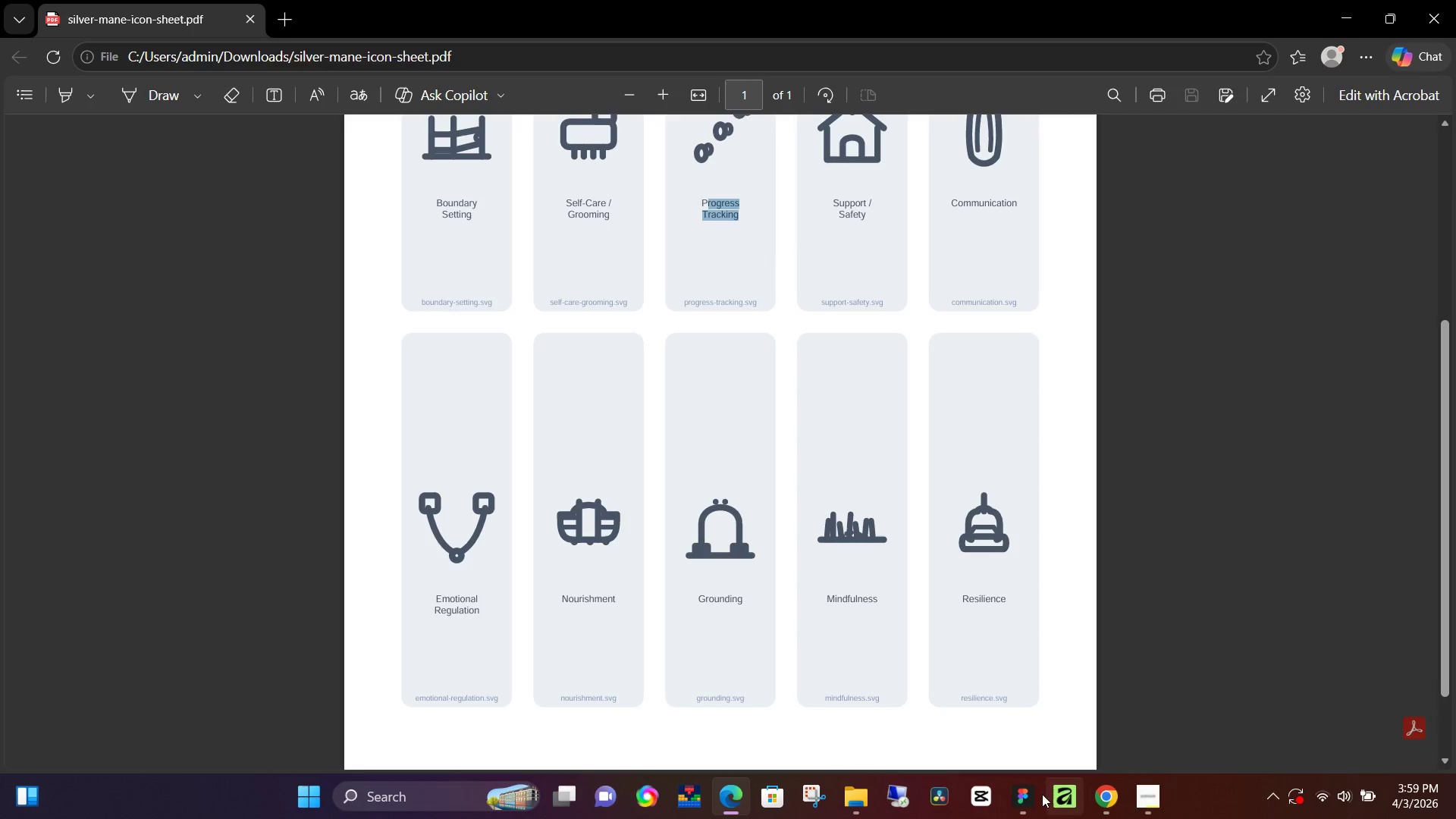 
left_click([1025, 796])
 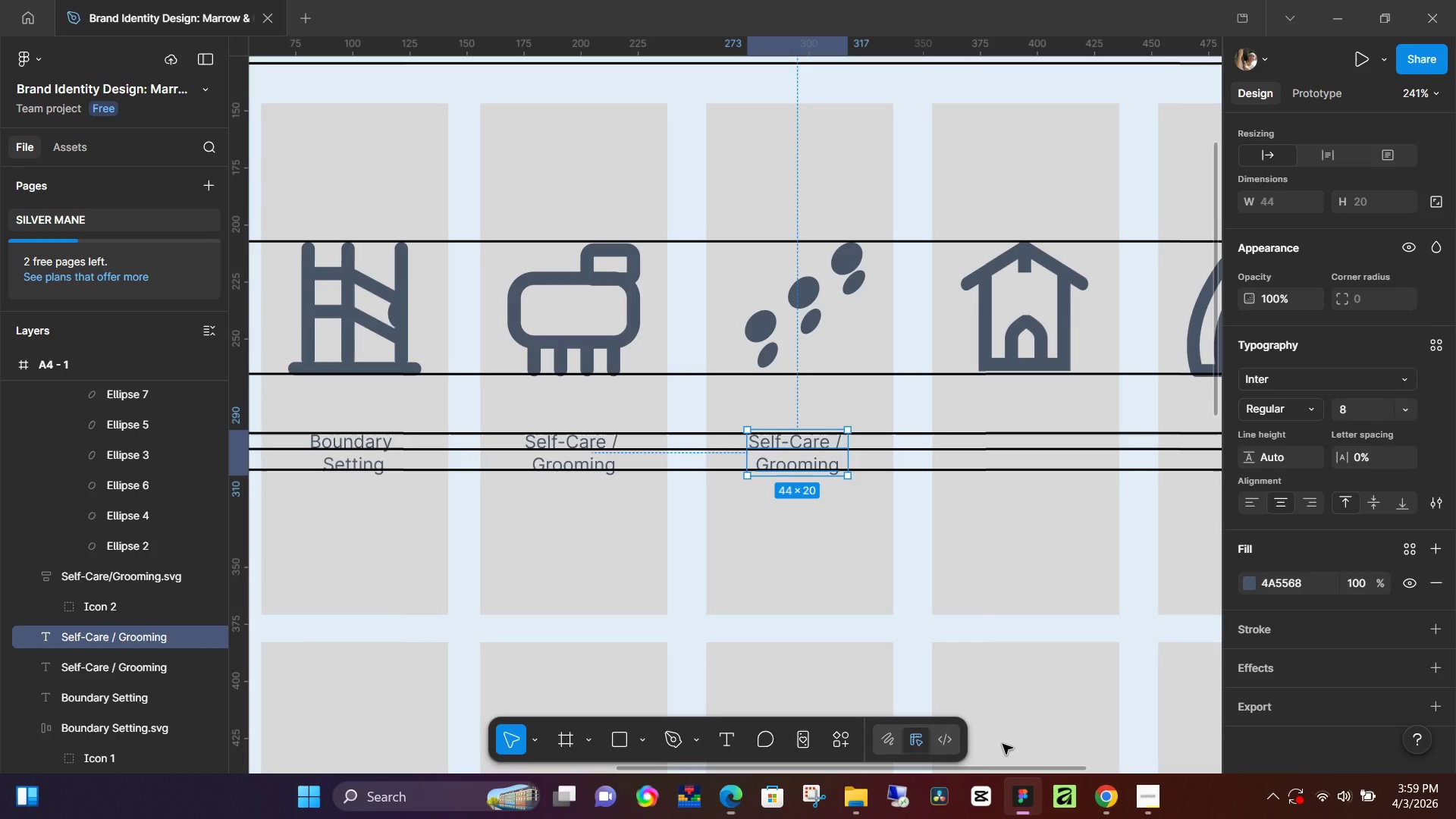 
mouse_move([1025, 738])
 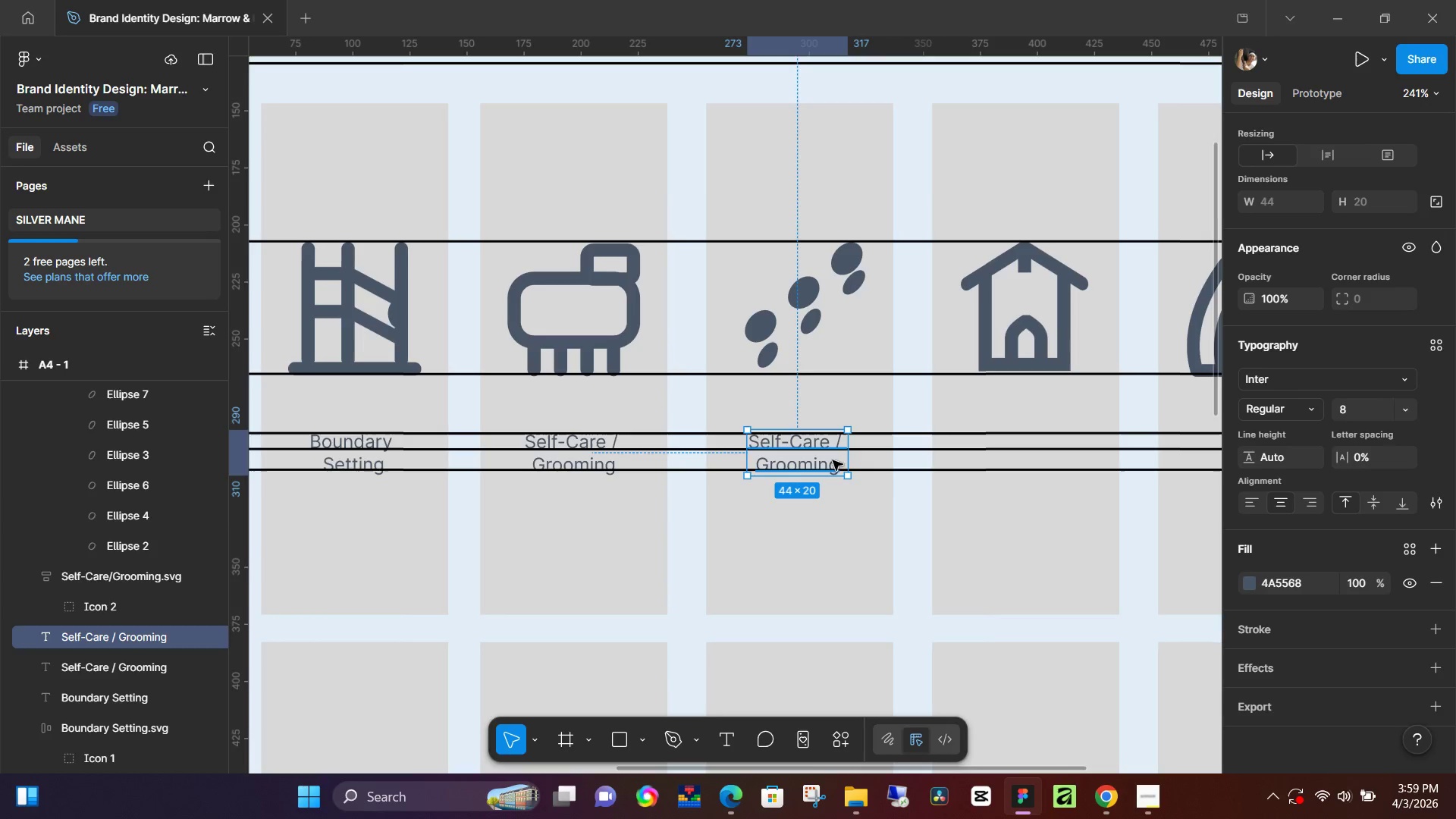 
double_click([809, 466])
 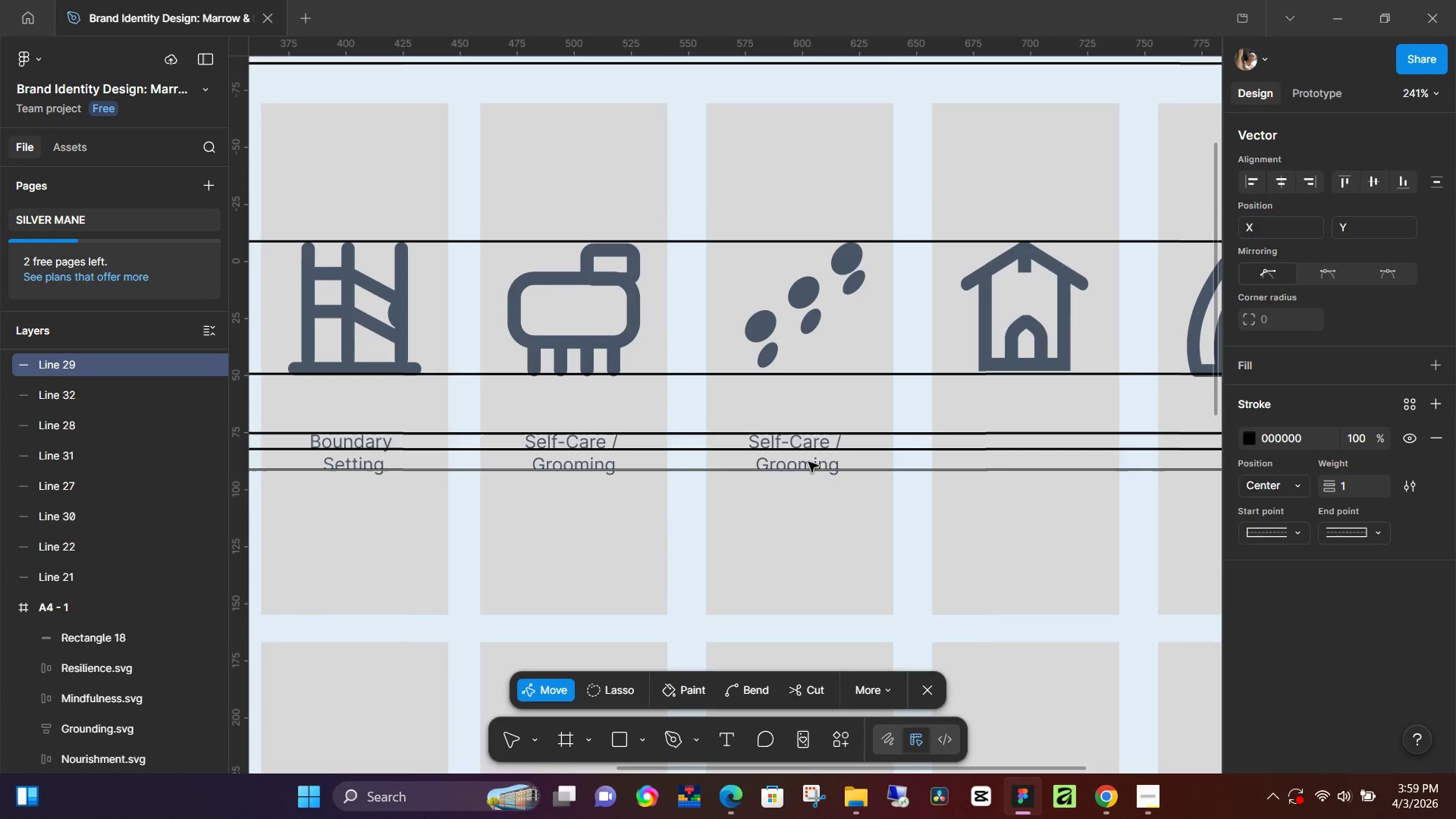 
double_click([808, 462])
 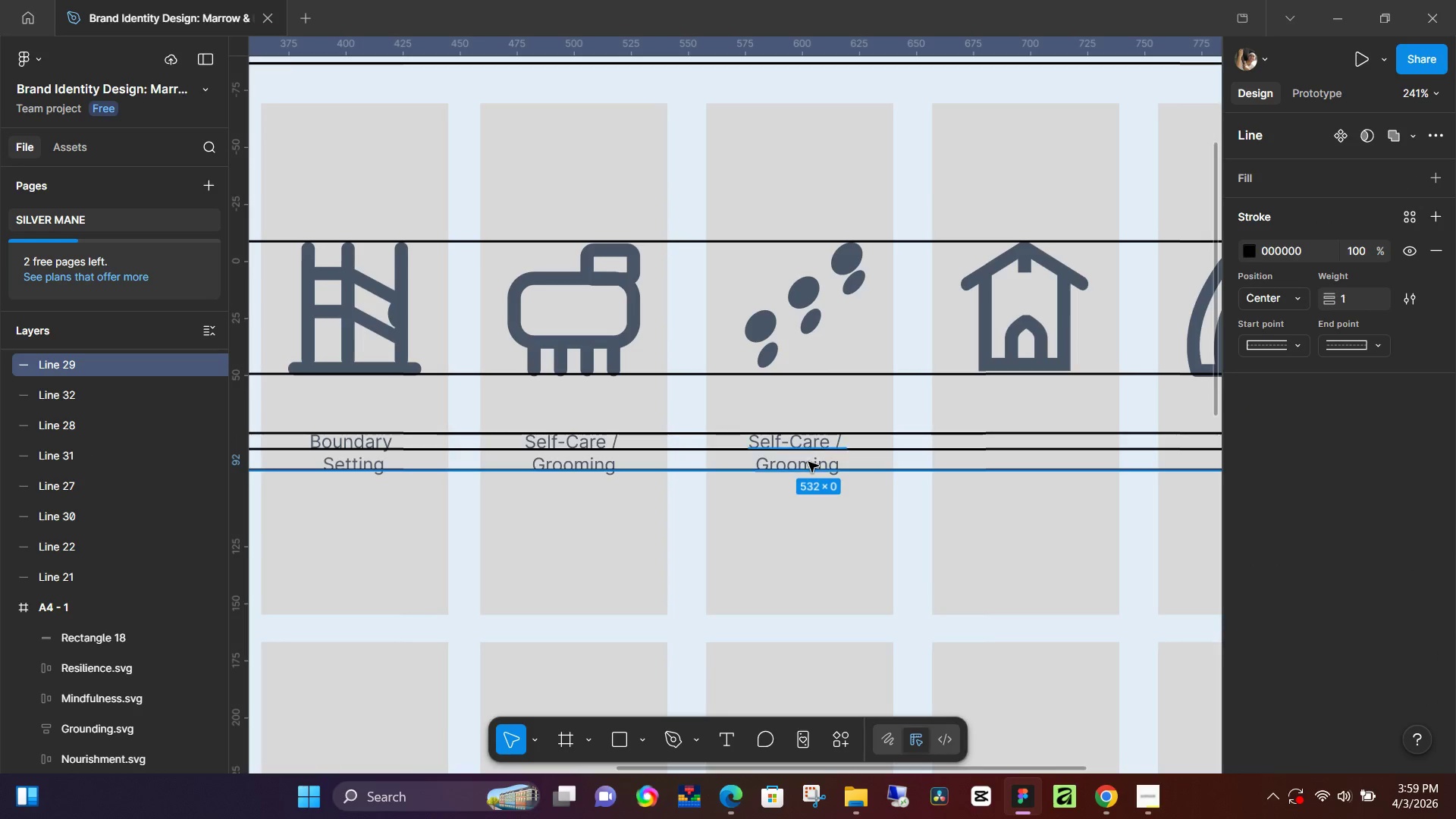 
triple_click([808, 462])
 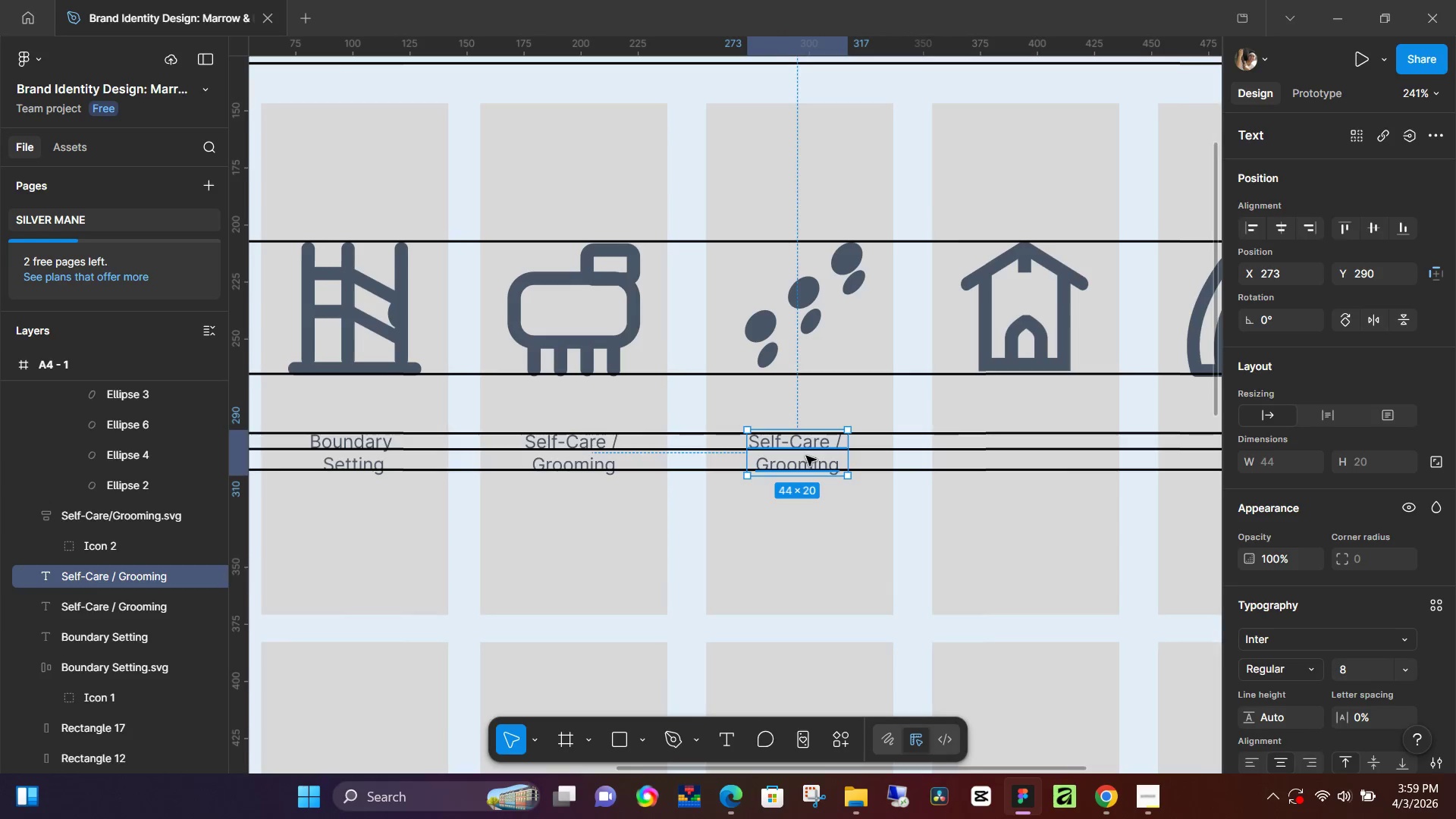 
double_click([805, 455])
 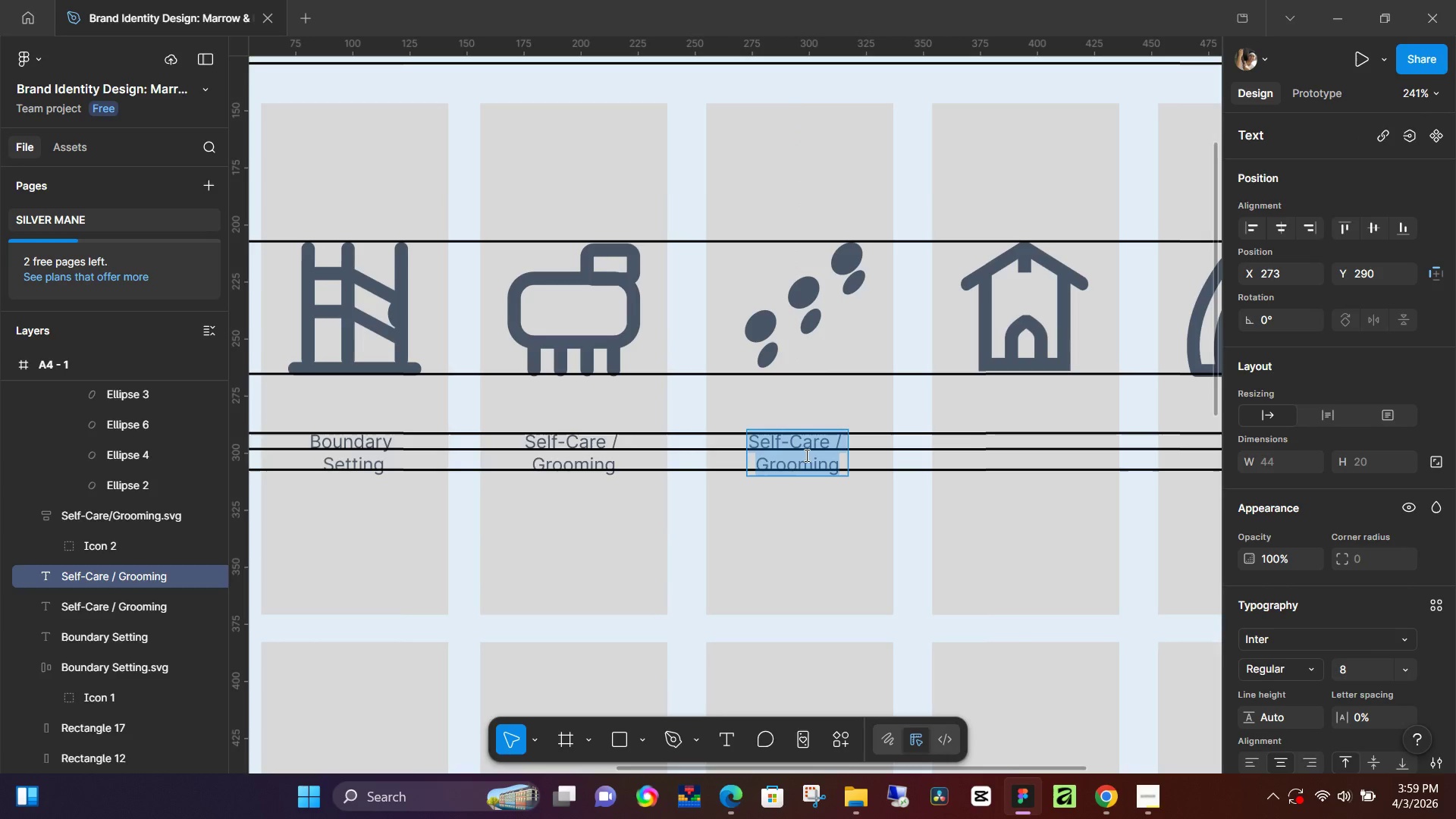 
hold_key(key=ControlLeft, duration=1.52)
 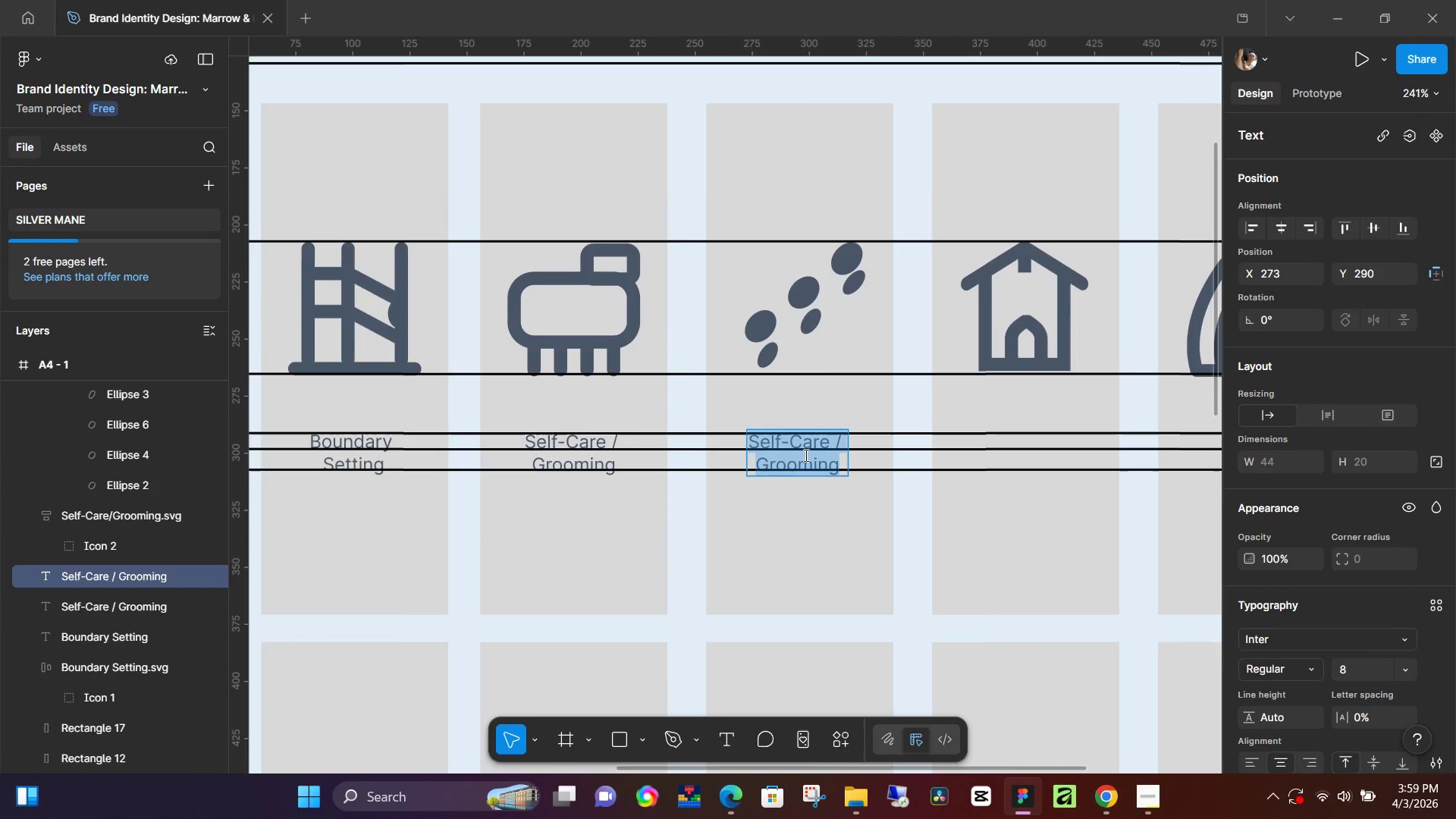 
hold_key(key=ControlLeft, duration=0.81)
 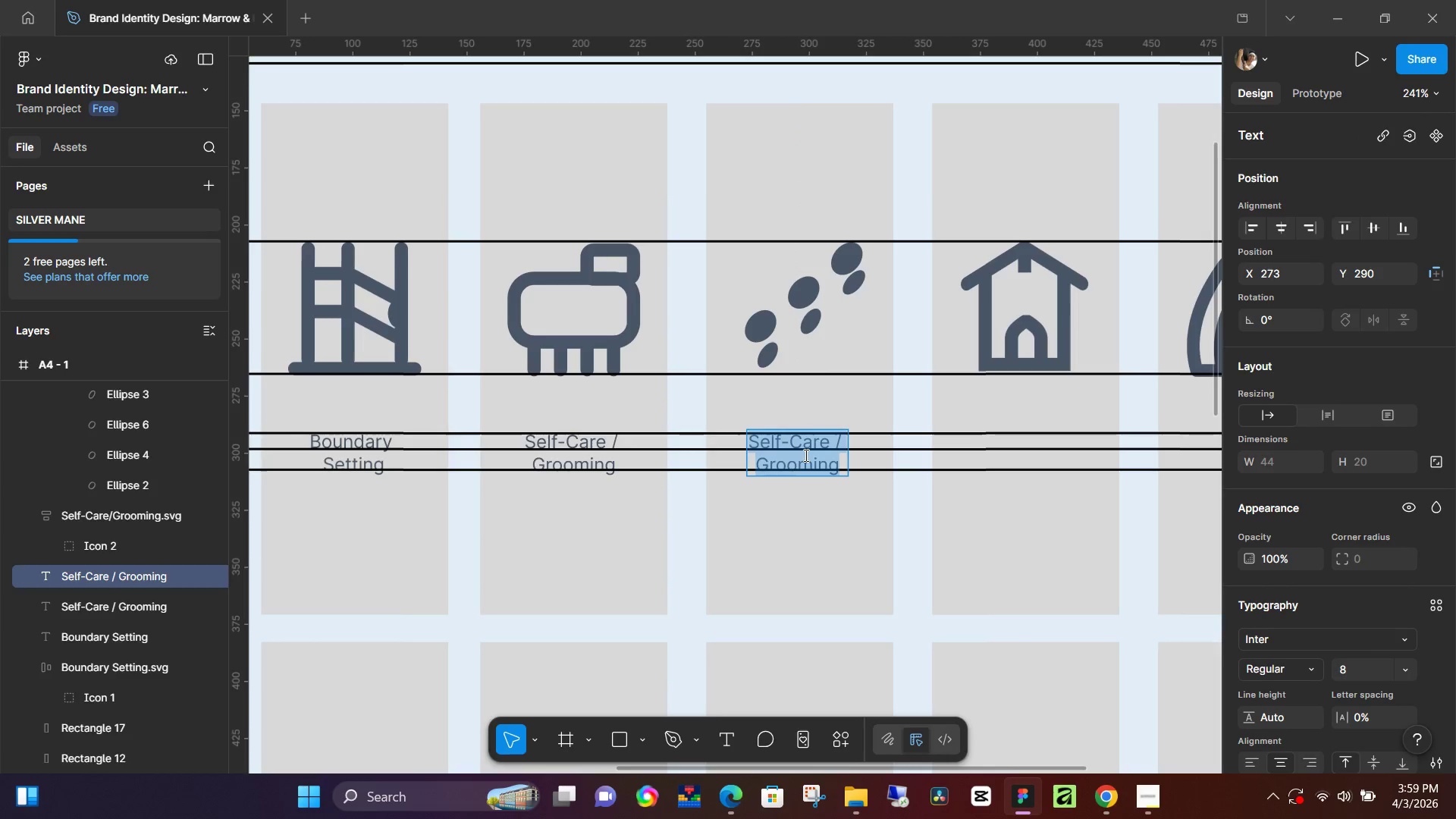 
key(Shift+ShiftLeft)
 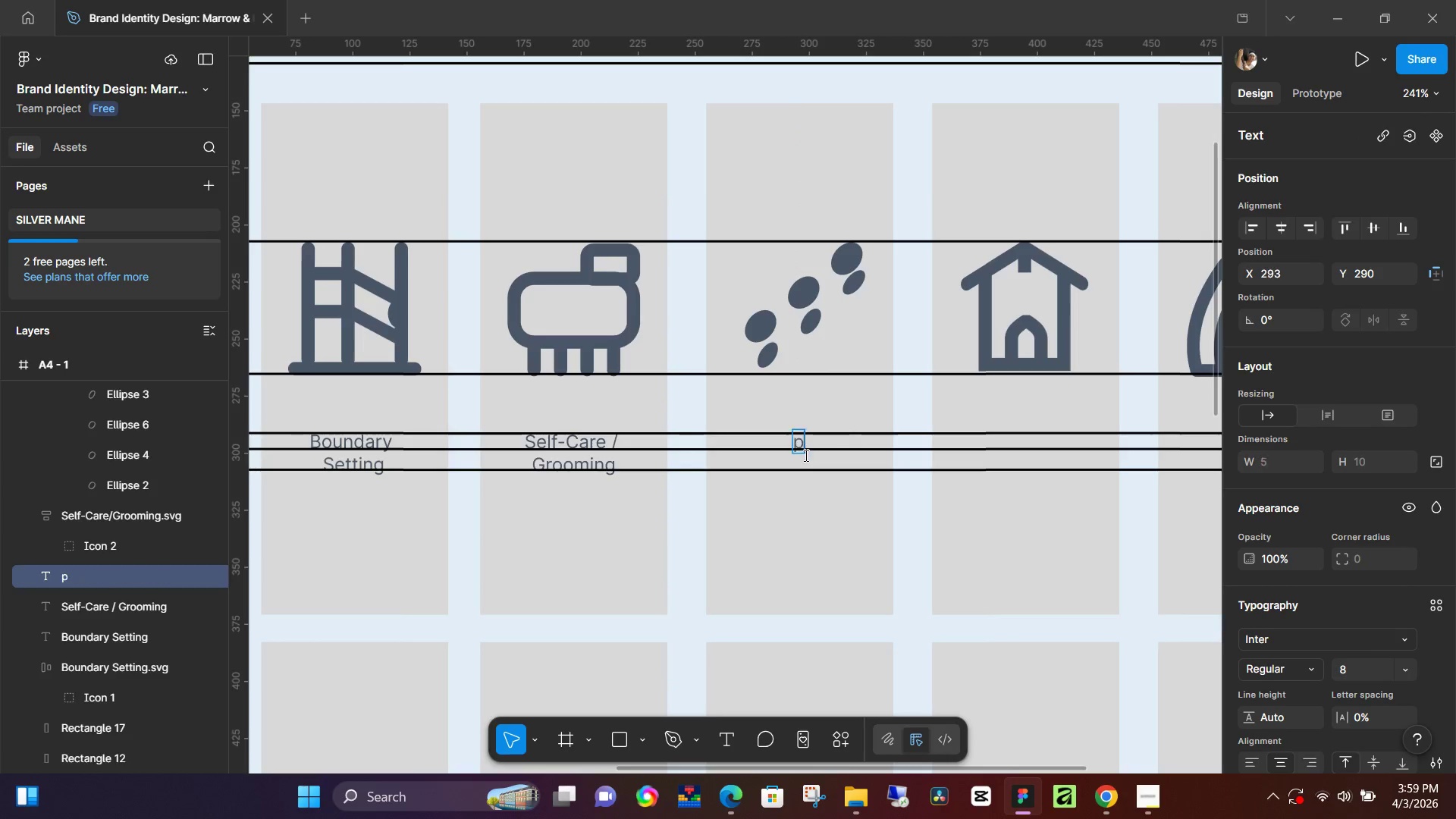 
key(Shift+P)
 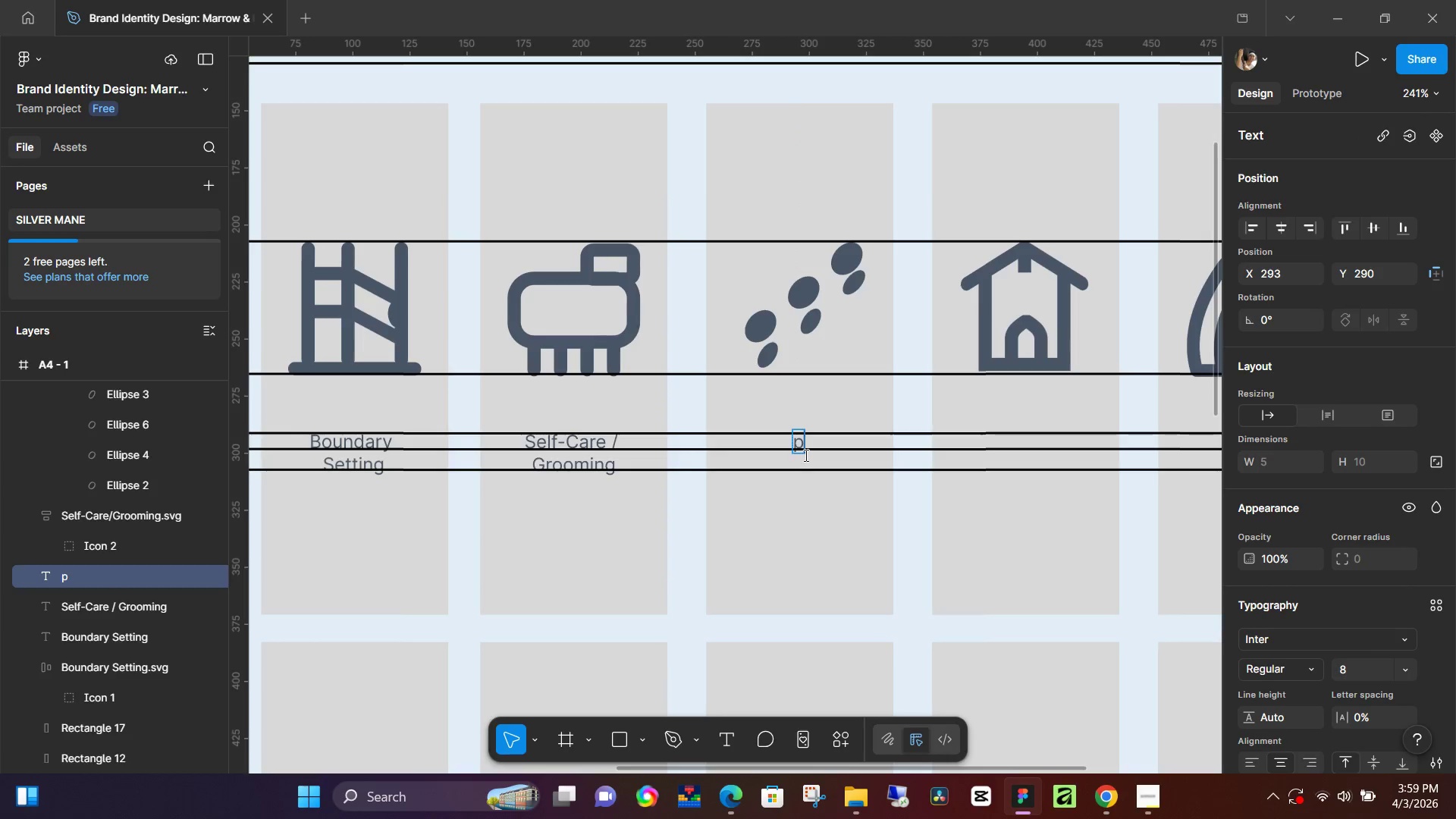 
key(Control+V)
 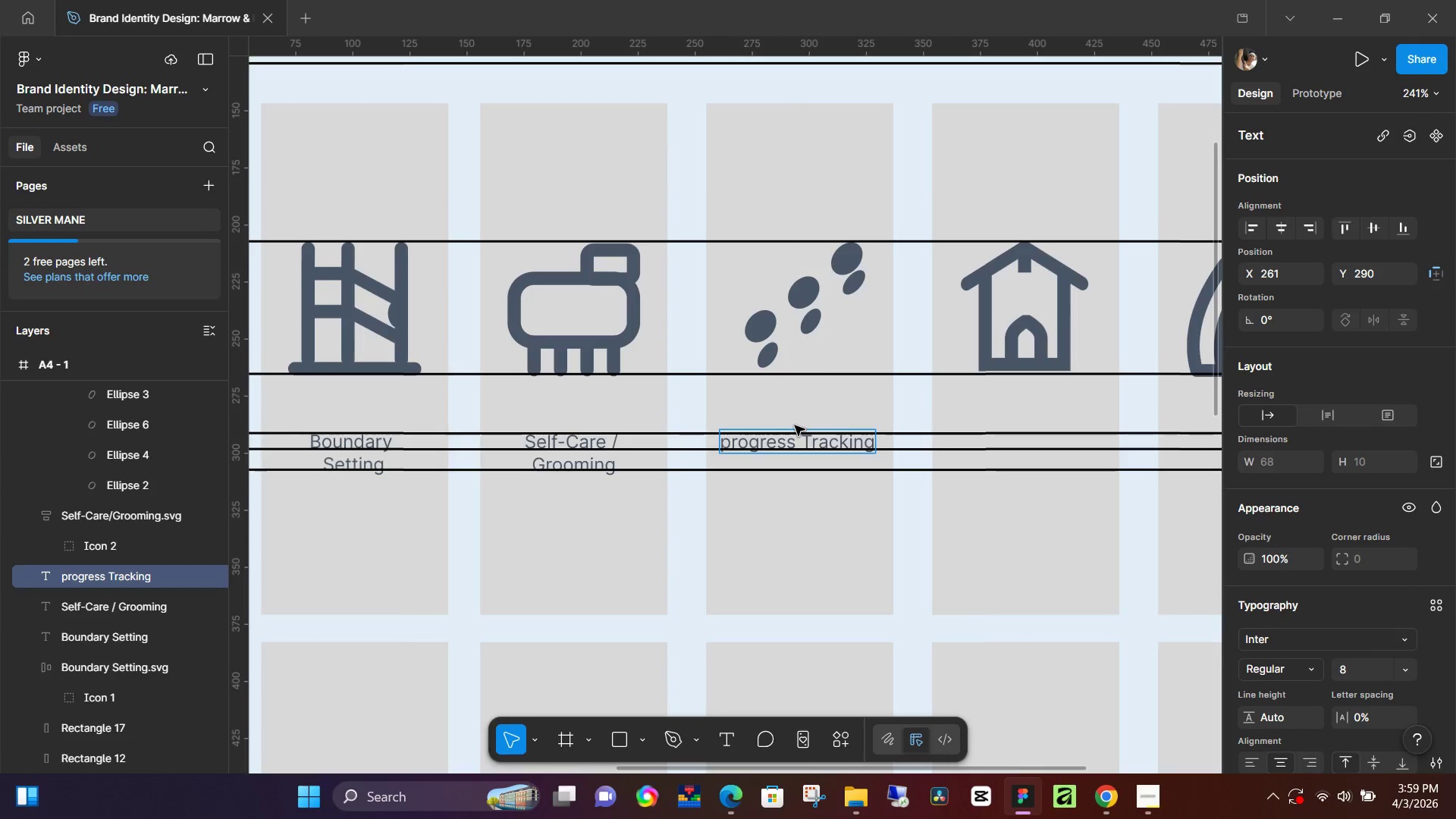 
key(Control+Z)
 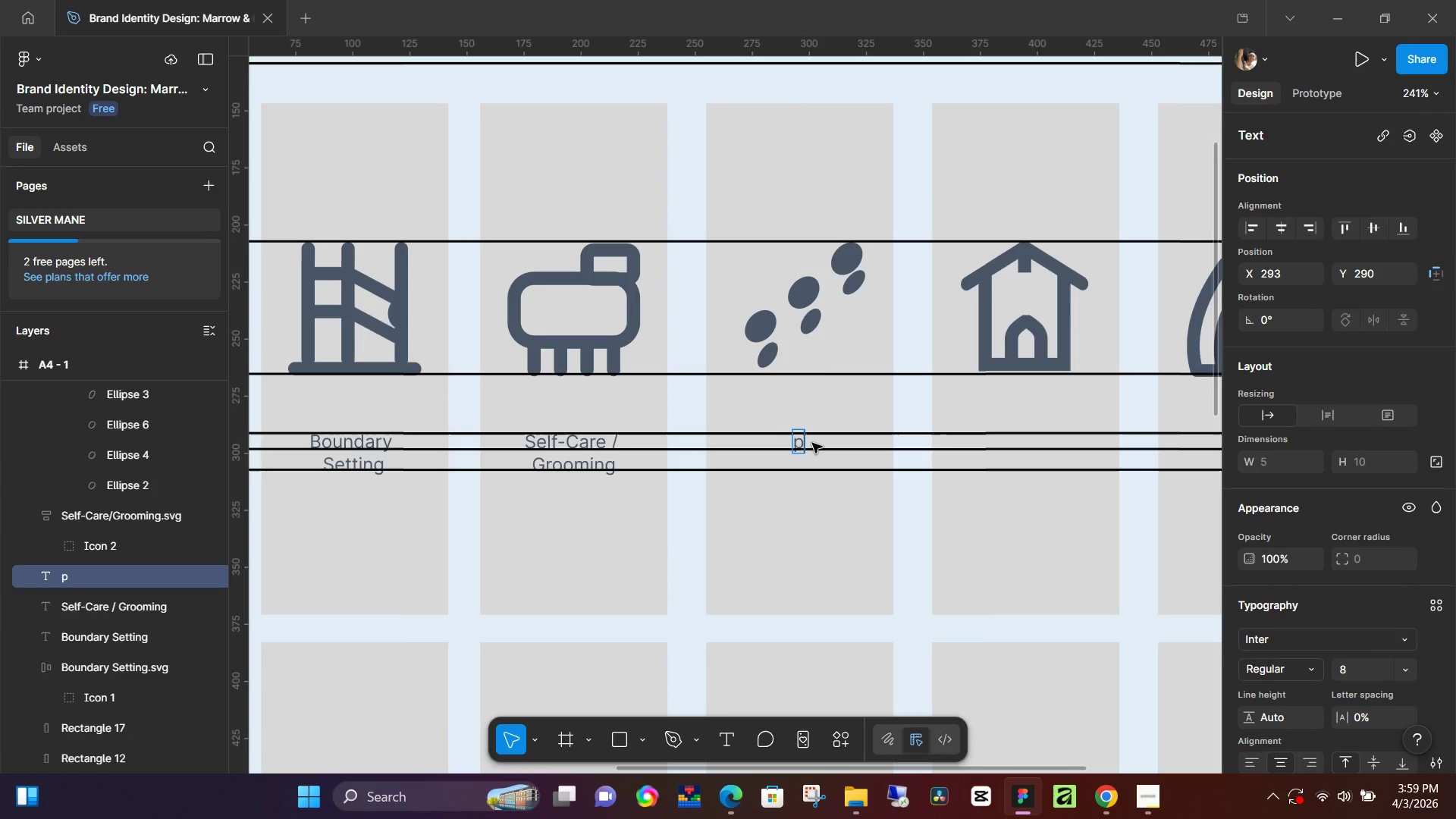 
key(Backspace)
 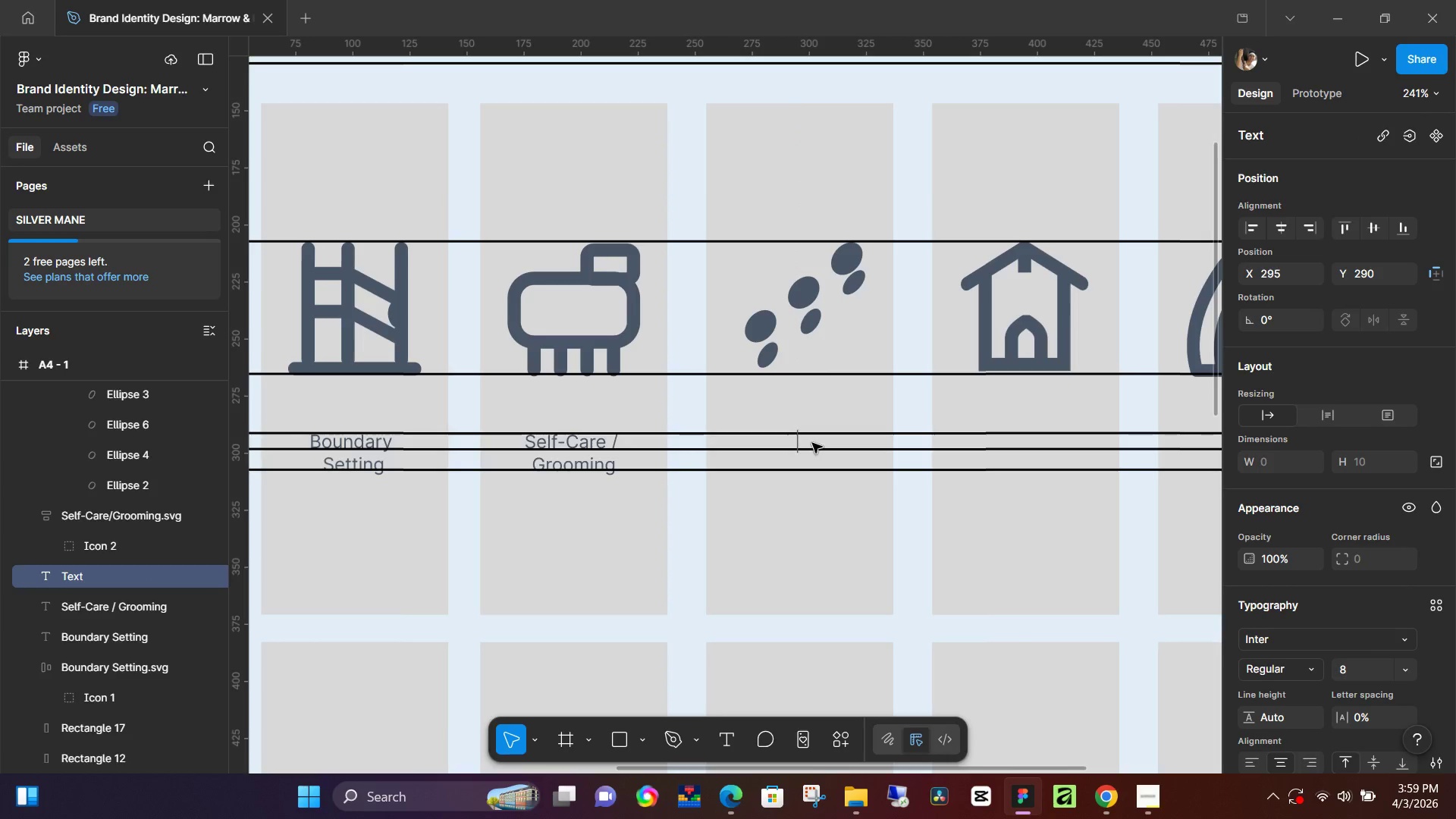 
key(Shift+P)
 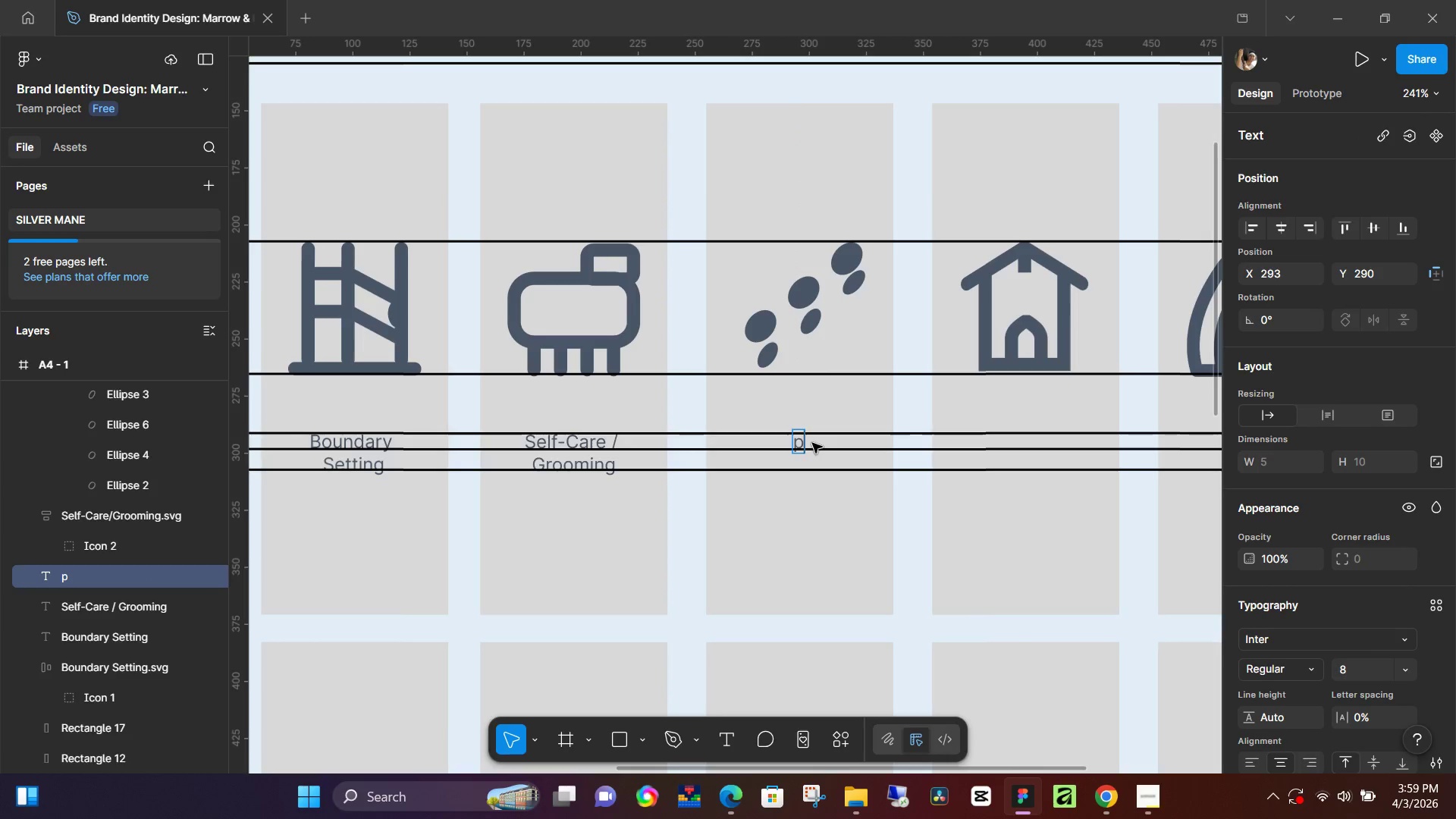 
key(Control+ControlLeft)
 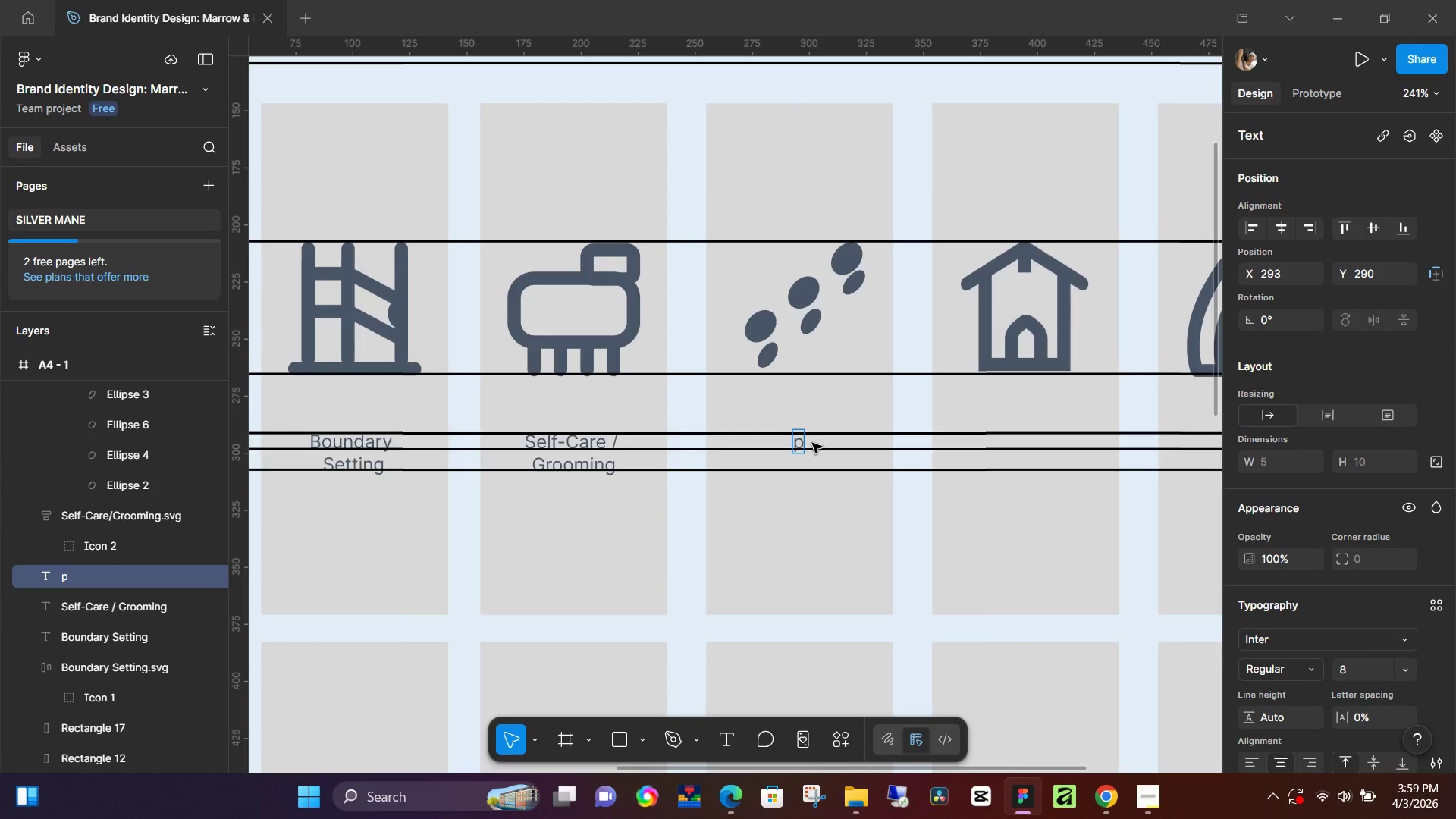 
key(Backspace)
 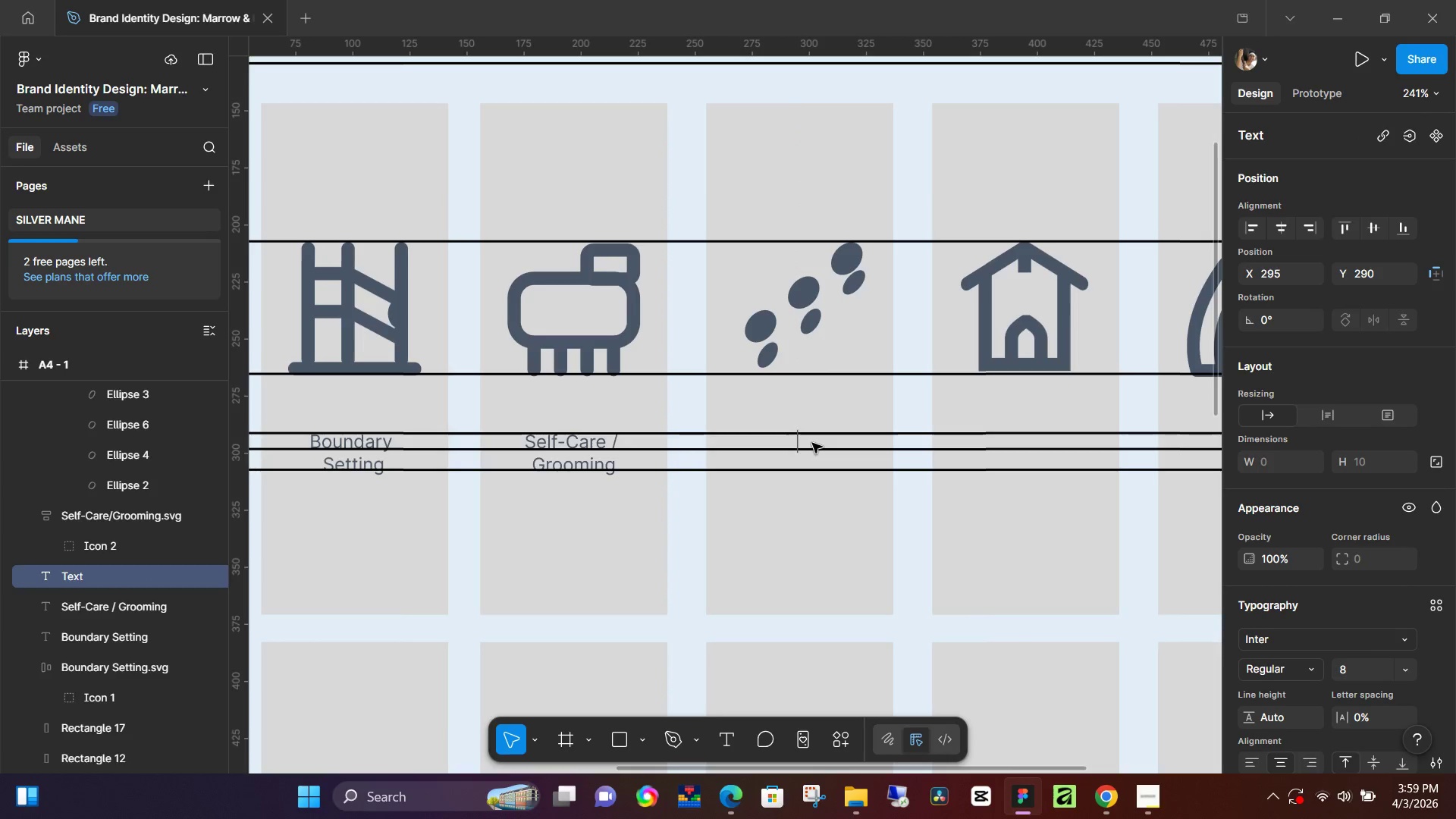 
key(BracketLeft)
 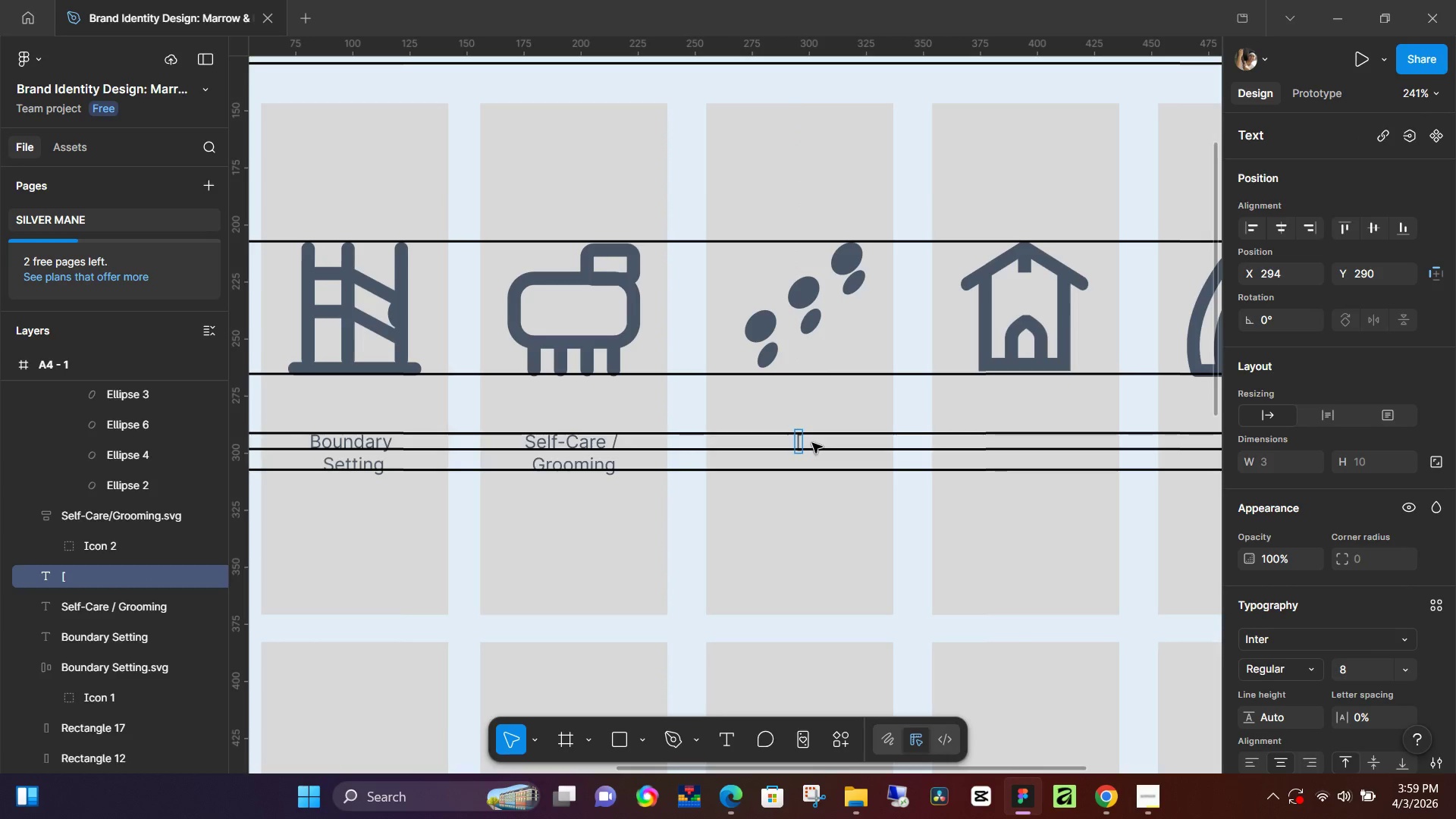 
key(Backspace)
 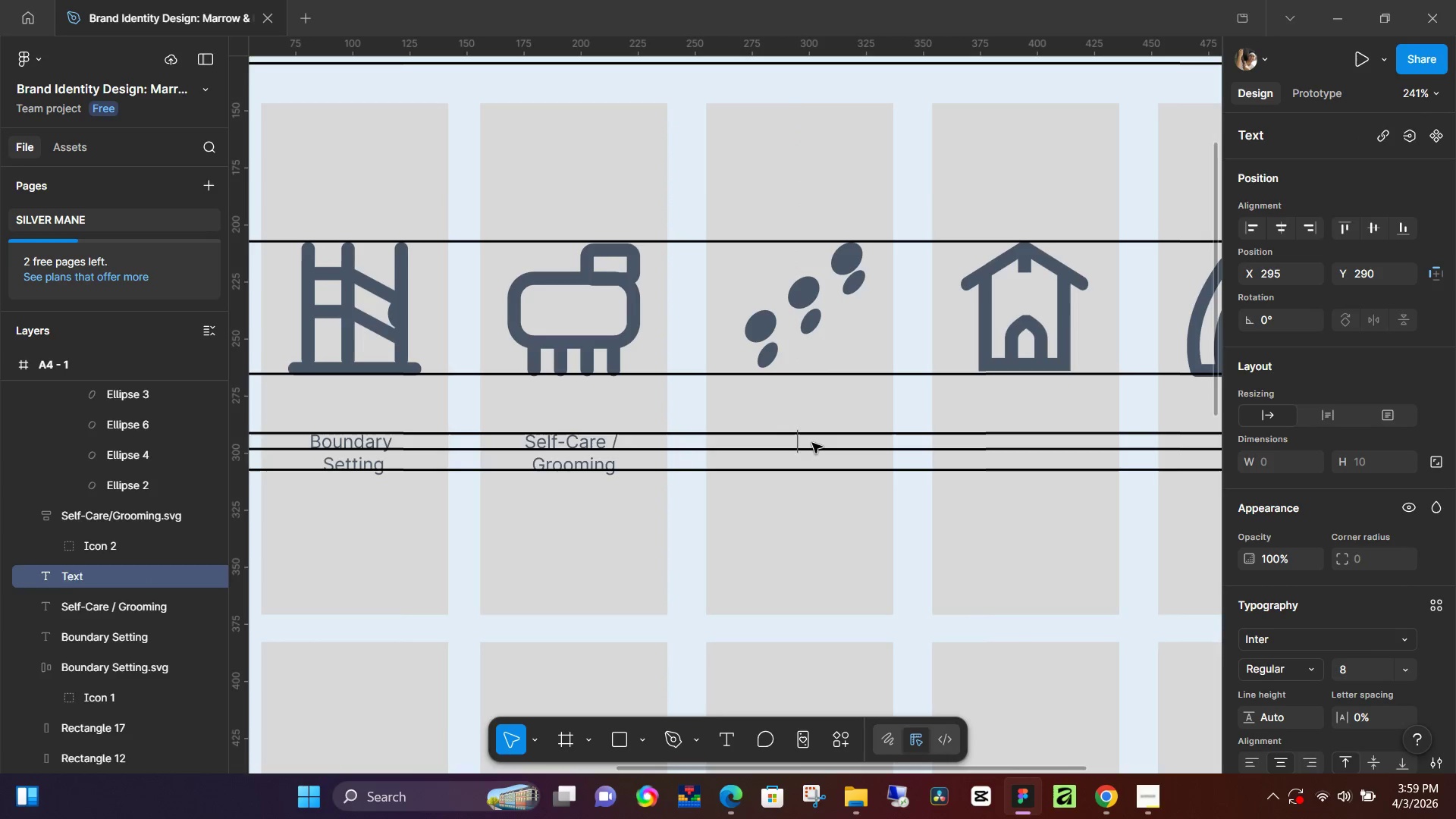 
key(P)
 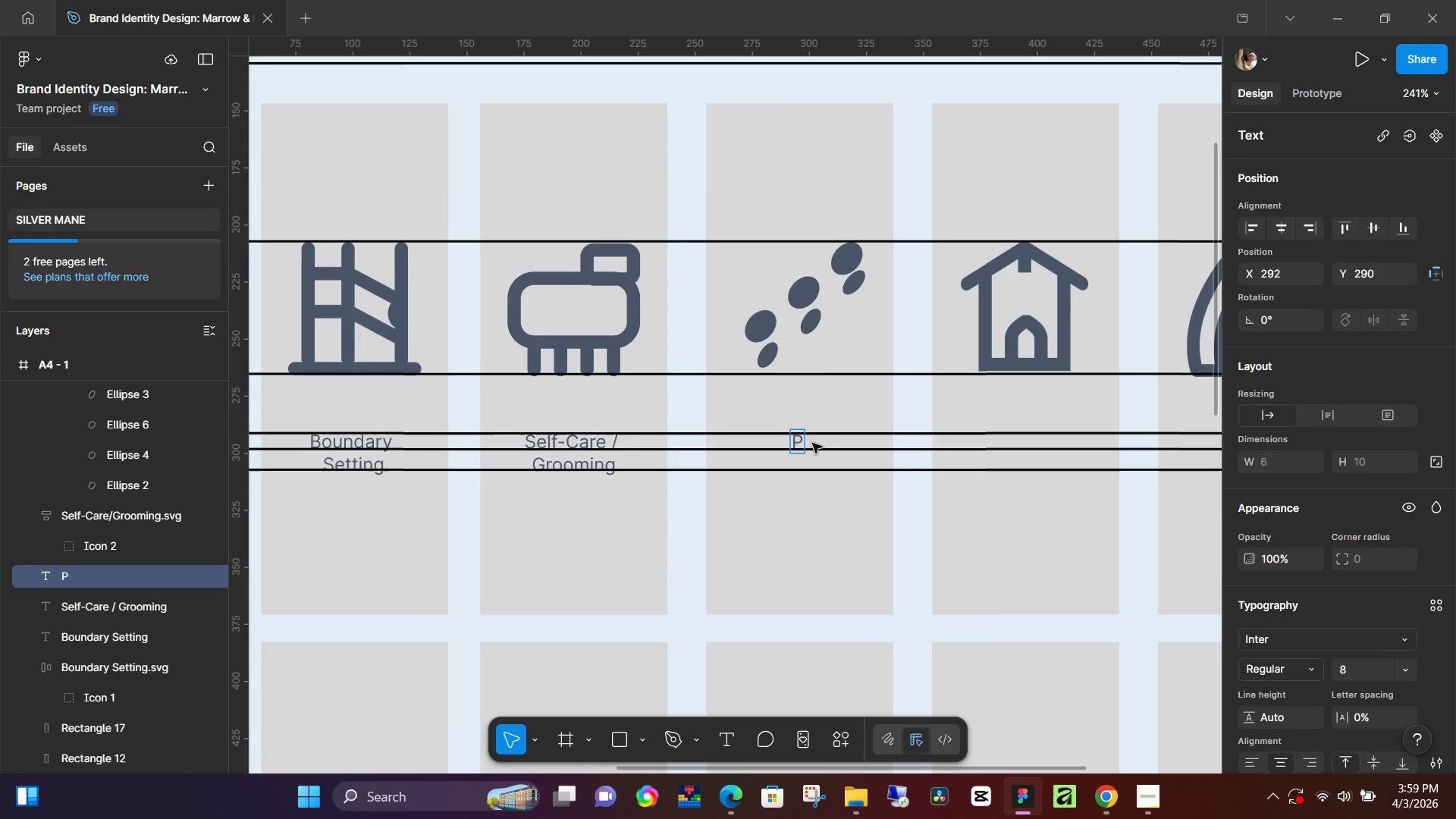 
key(CapsLock)
 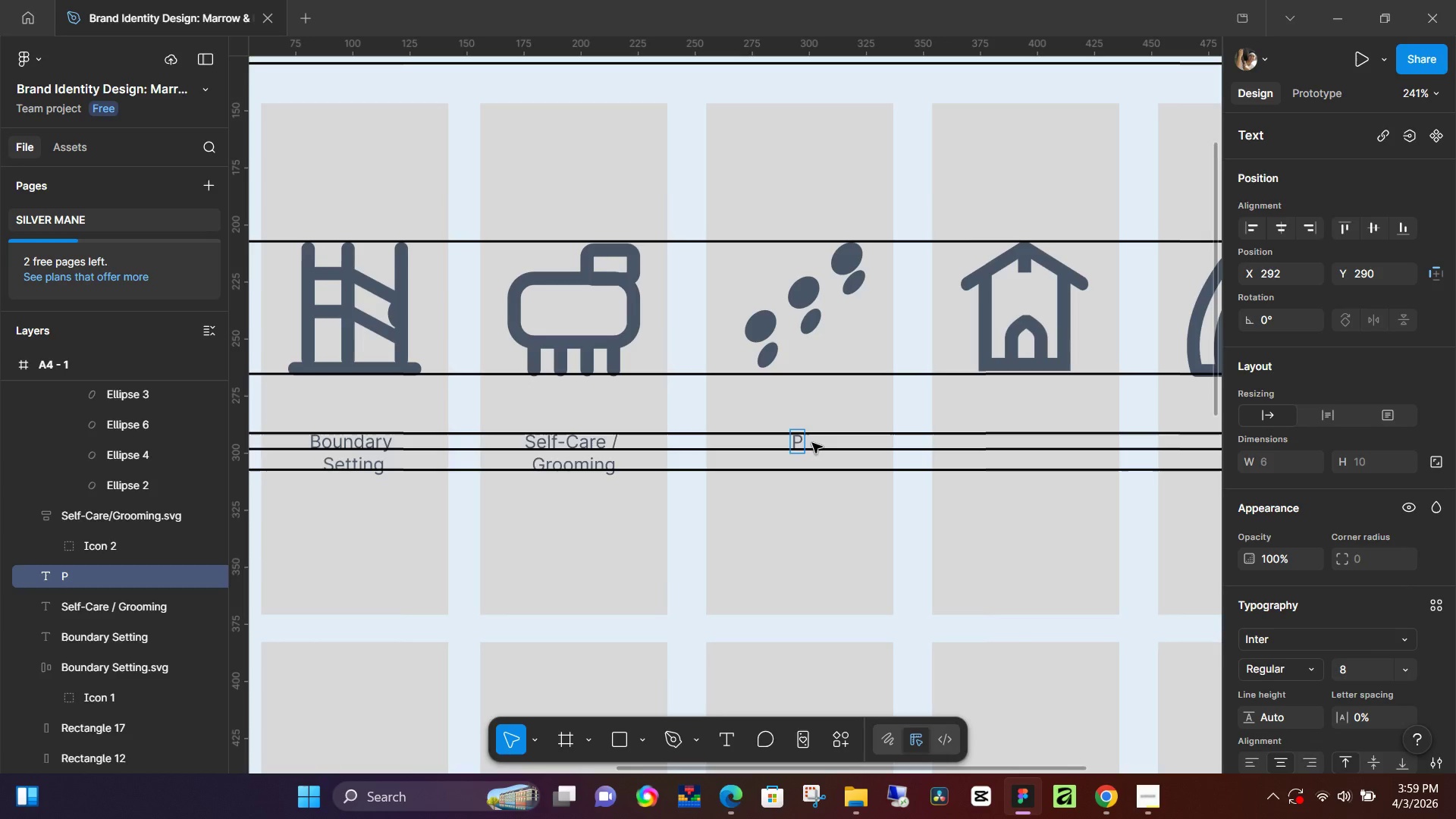 
key(Control+V)
 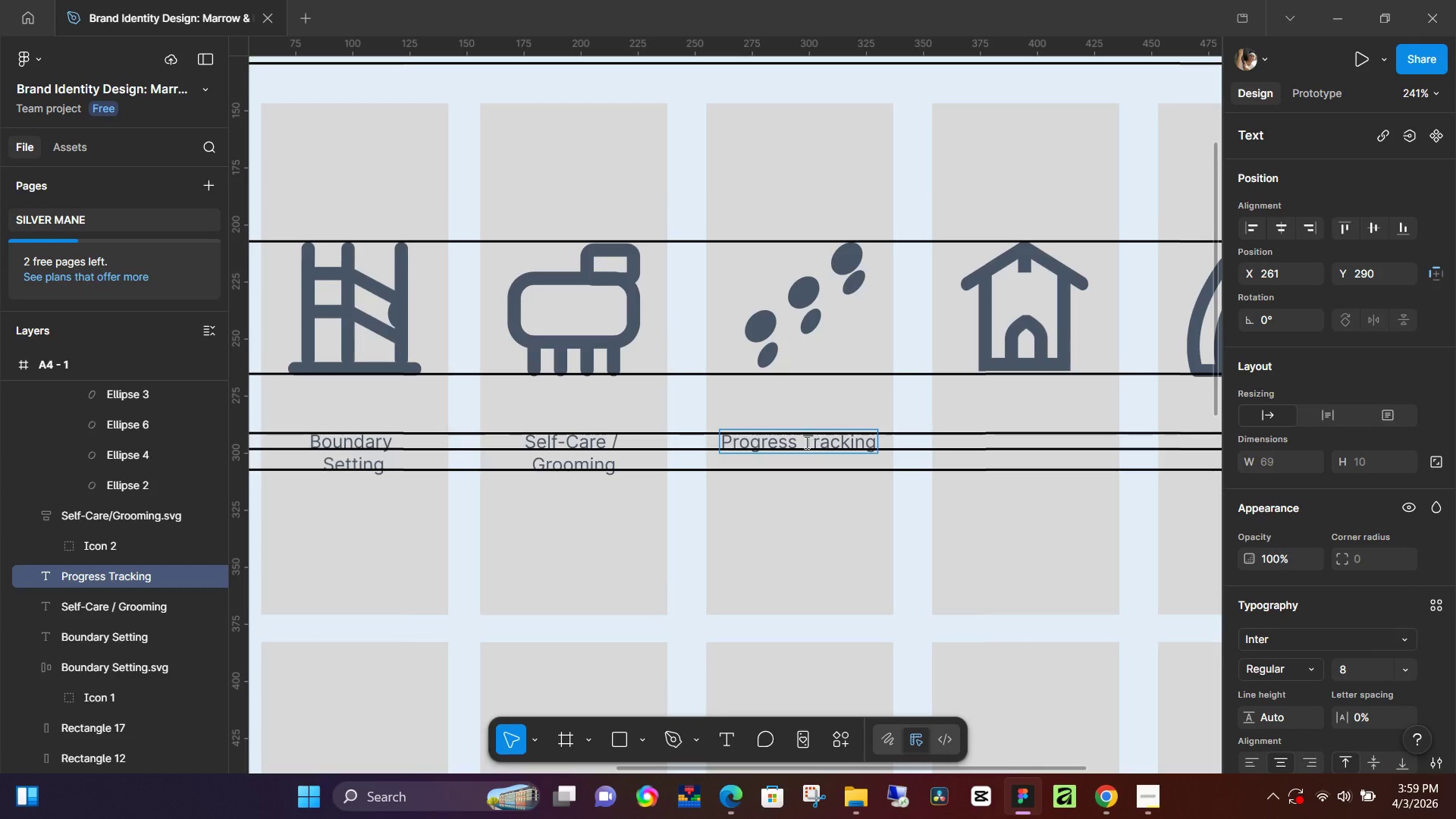 
left_click([805, 442])
 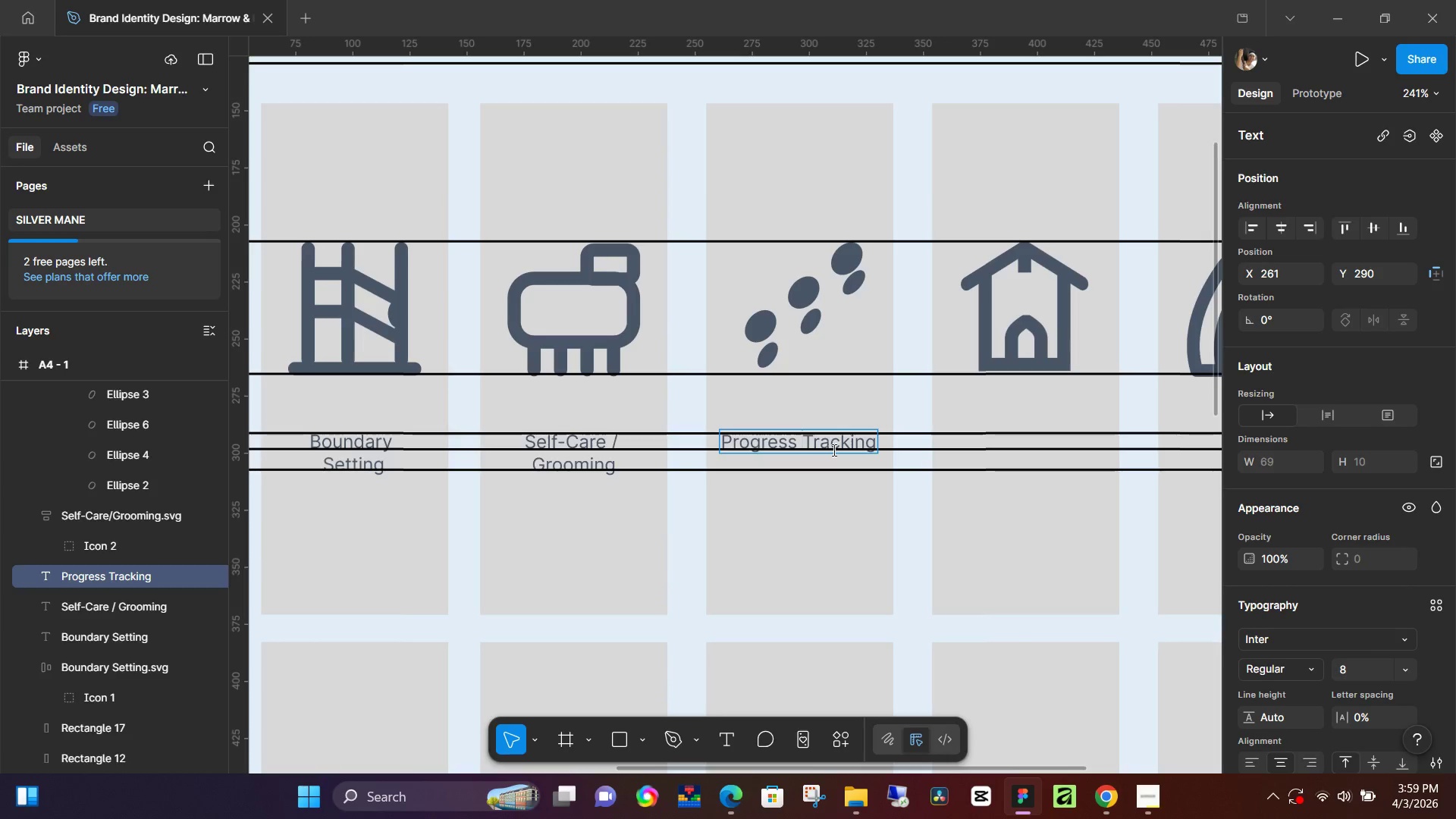 
key(Enter)
 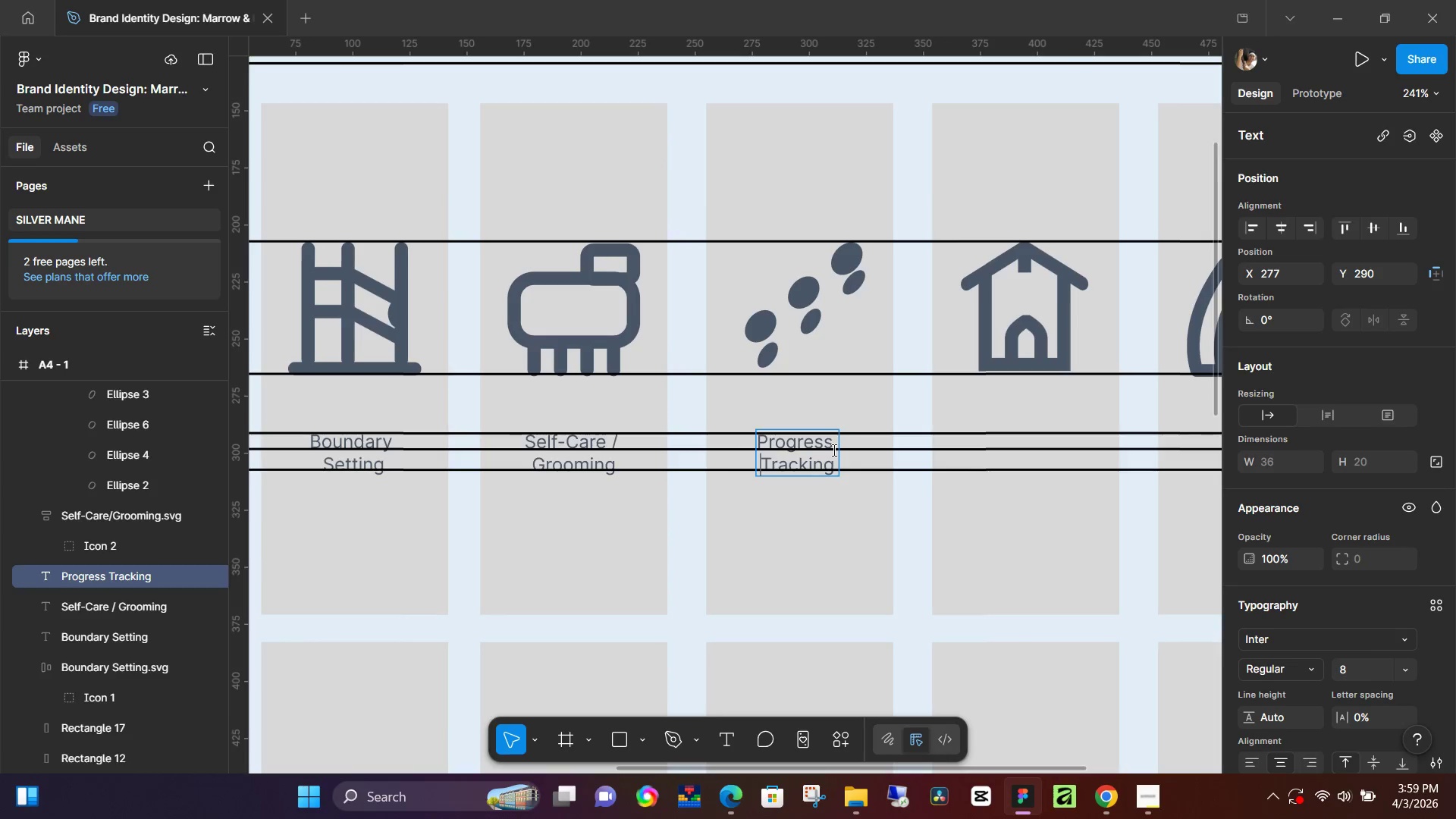 
wait(13.39)
 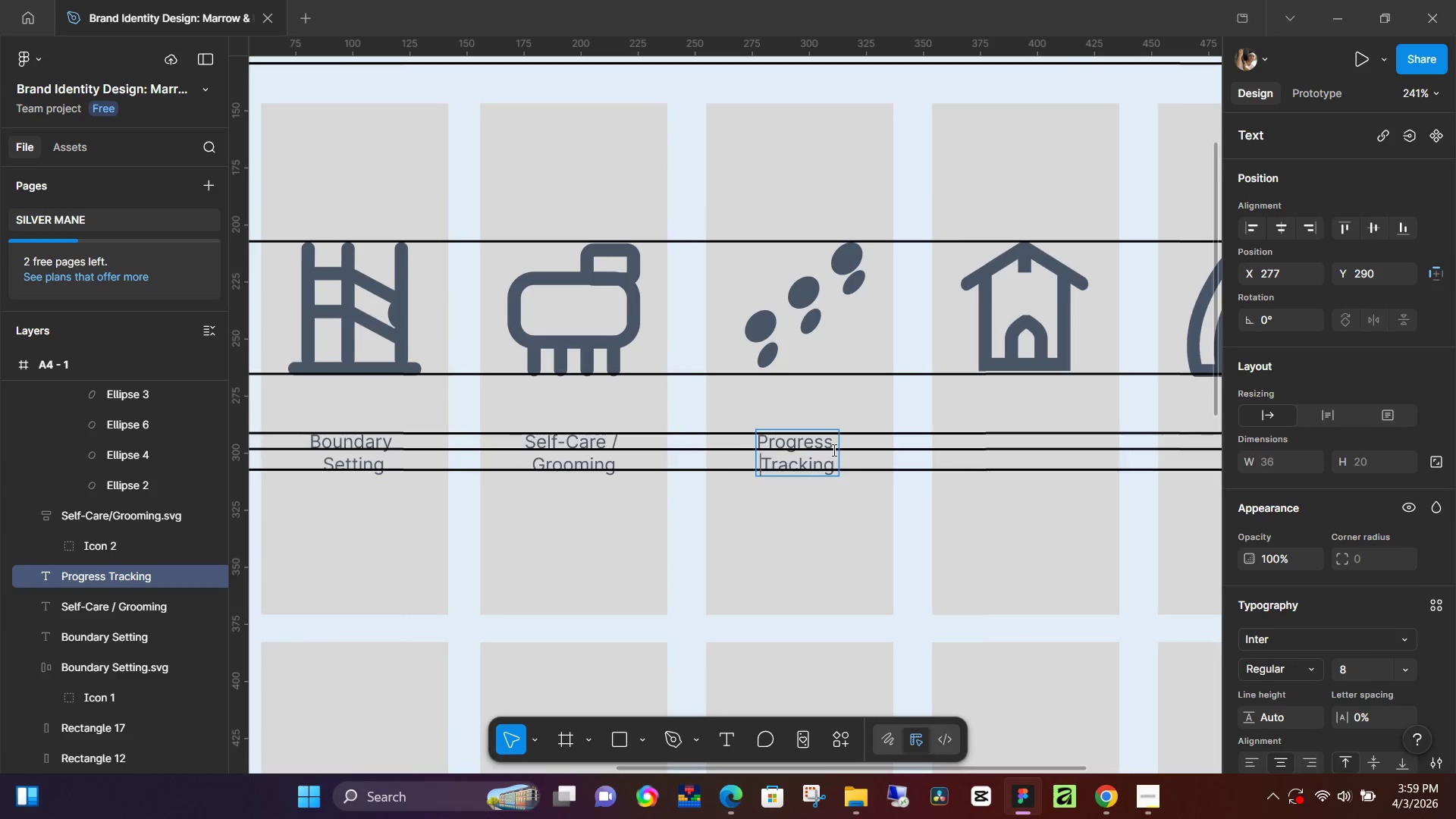 
left_click([912, 551])
 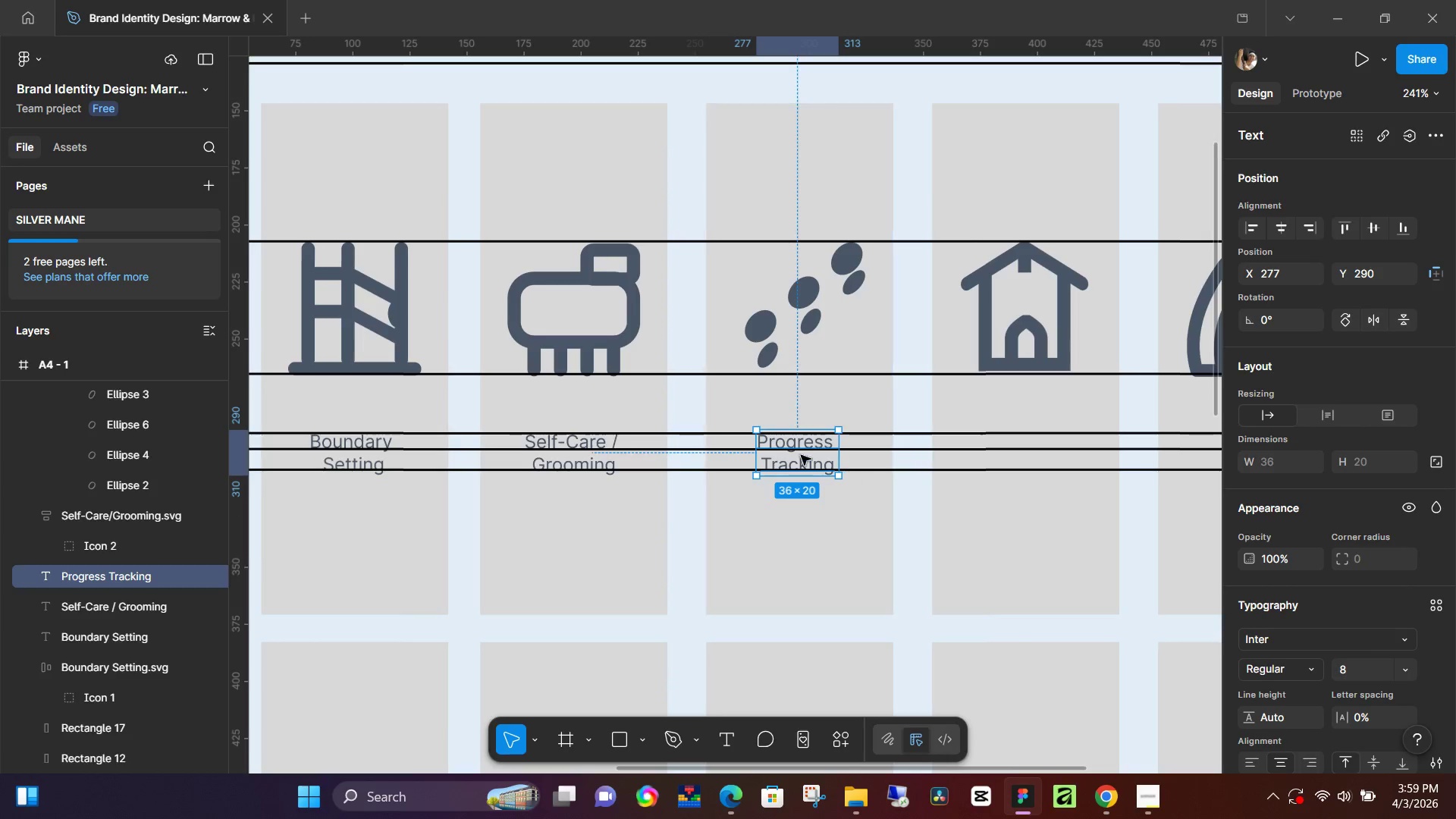 
hold_key(key=Space, duration=1.41)
 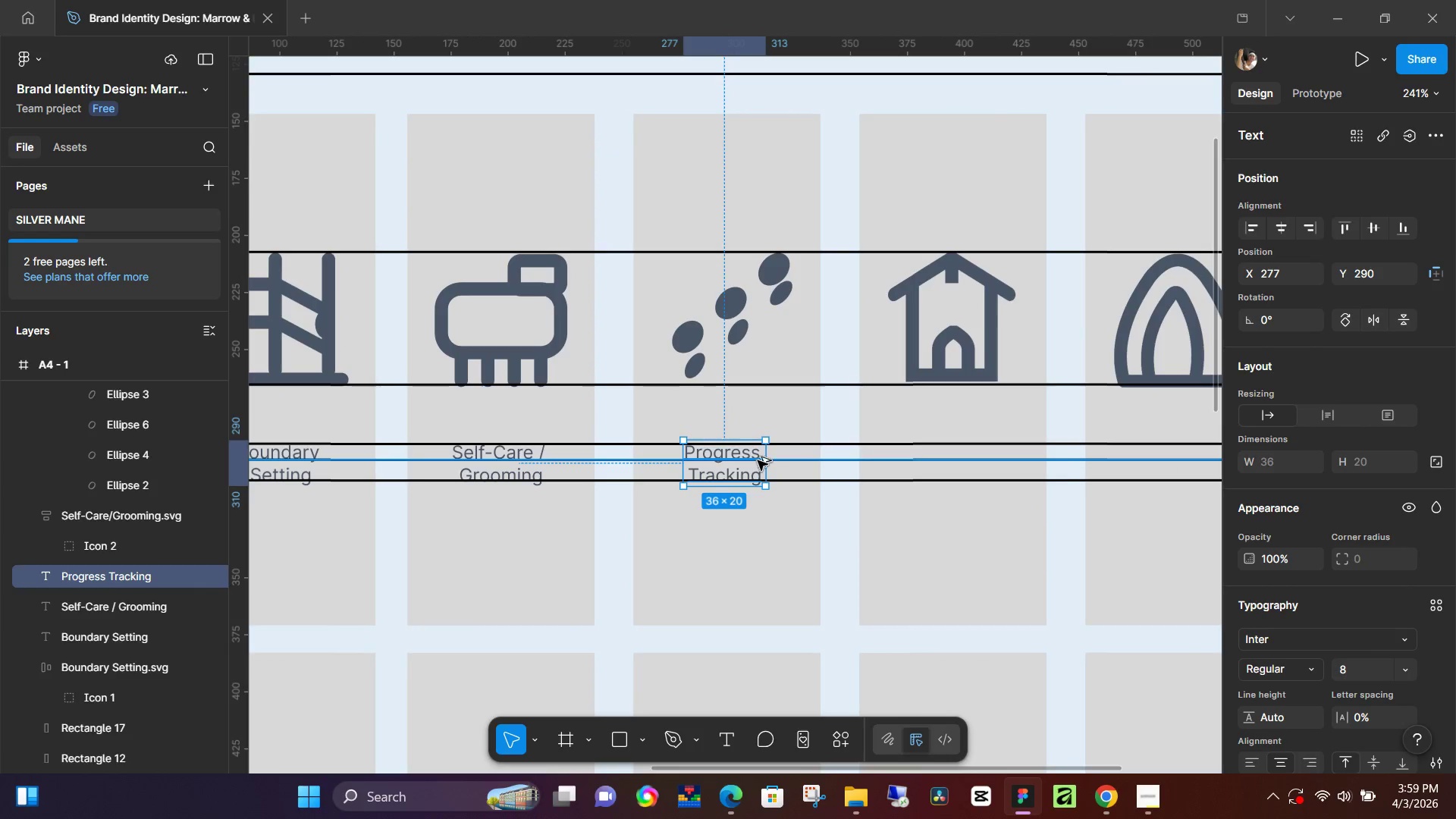 
left_click_drag(start_coordinate=[810, 448], to_coordinate=[736, 459])
 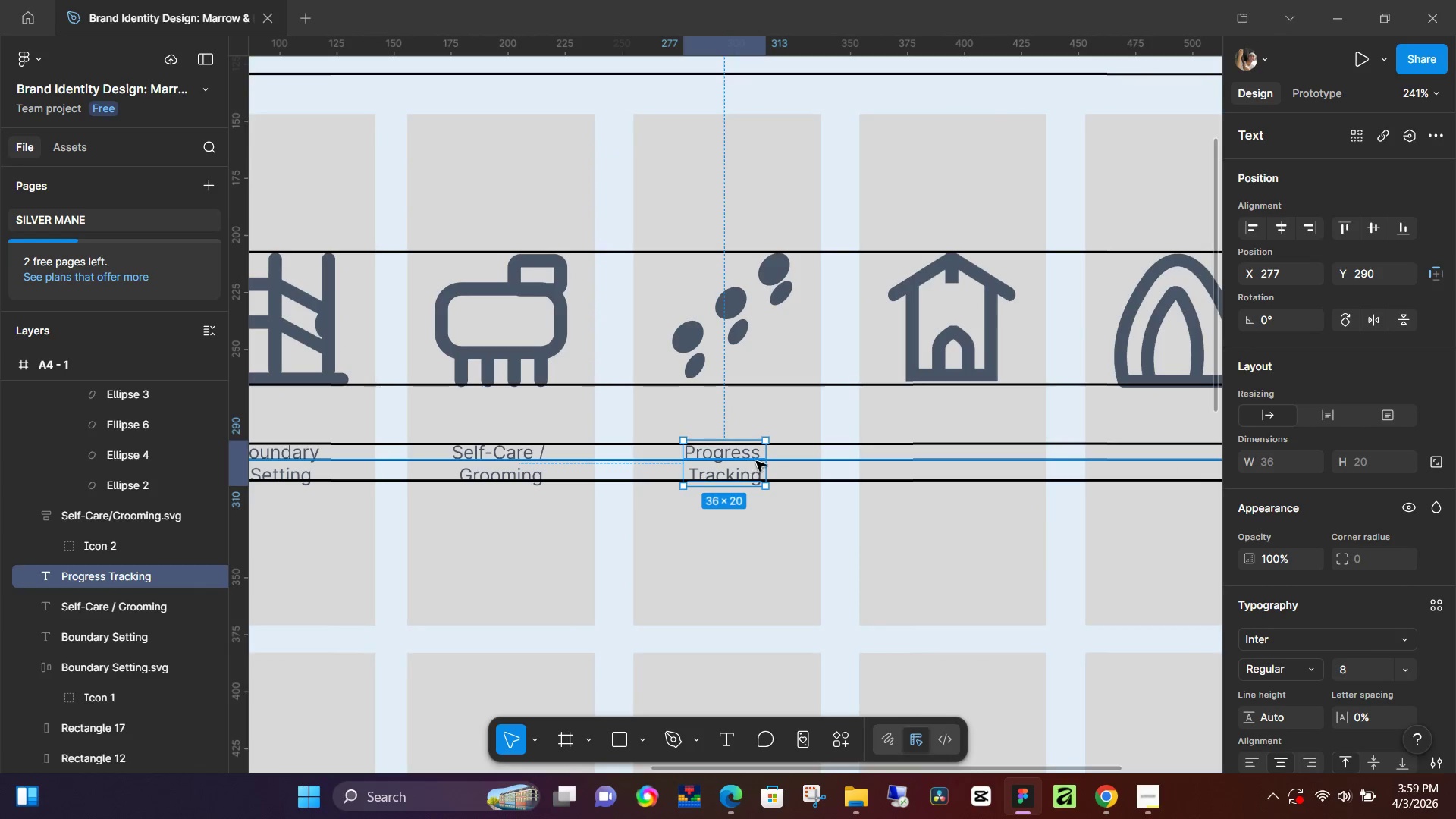 
hold_key(key=AltLeft, duration=1.51)
left_click_drag(start_coordinate=[745, 453], to_coordinate=[974, 451])
 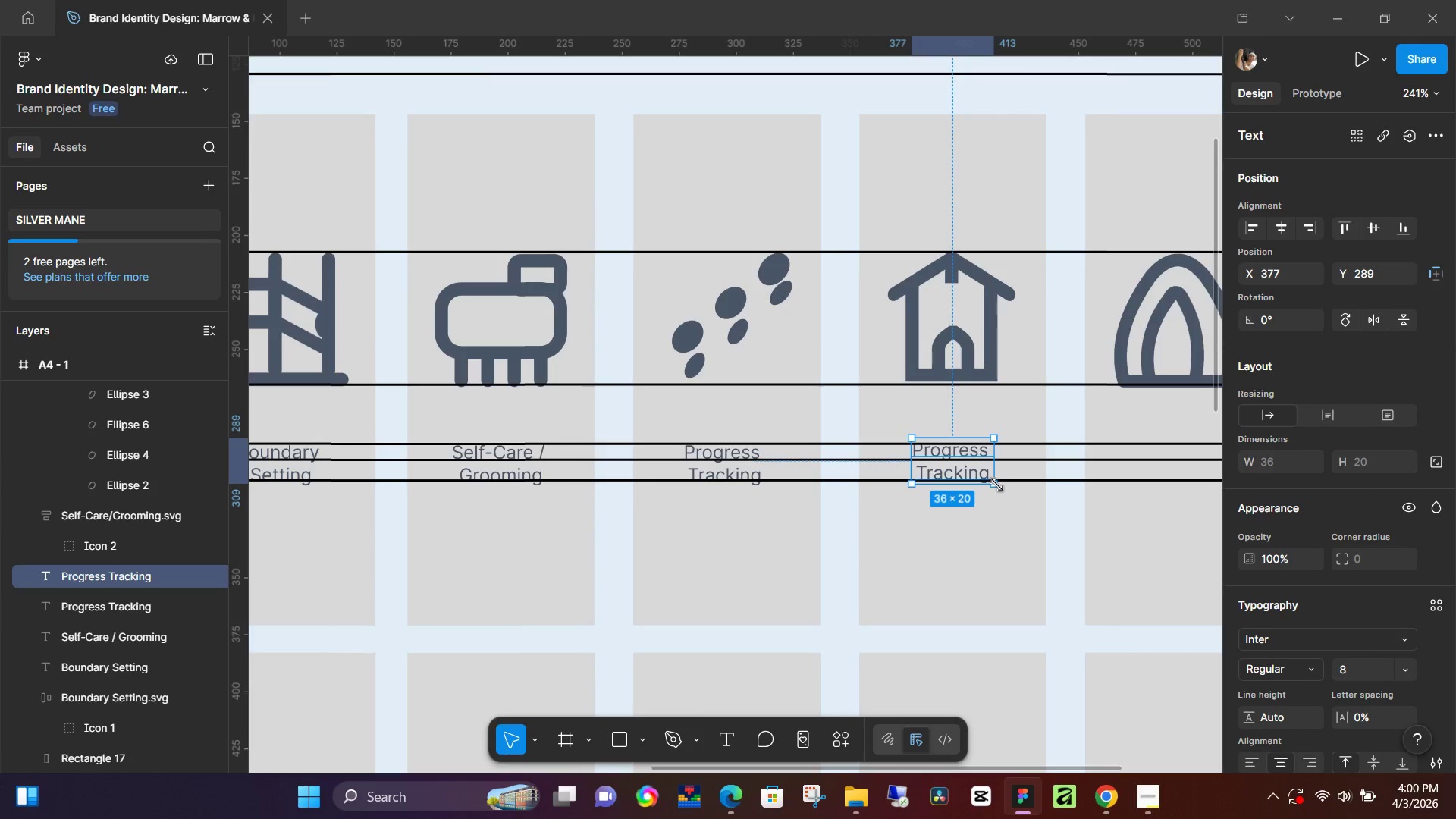 
hold_key(key=AltLeft, duration=1.5)
 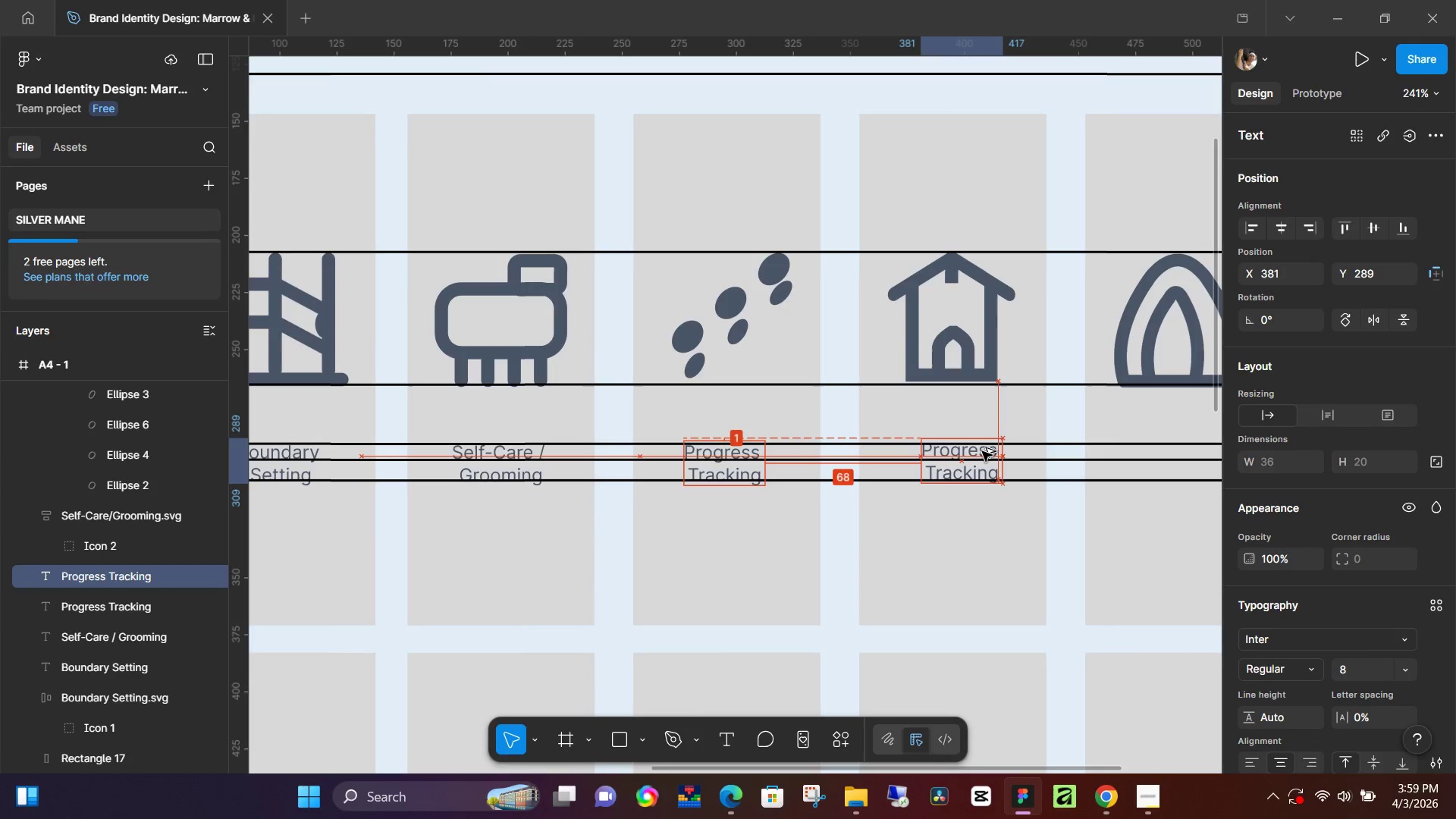 
hold_key(key=AltLeft, duration=1.5)
 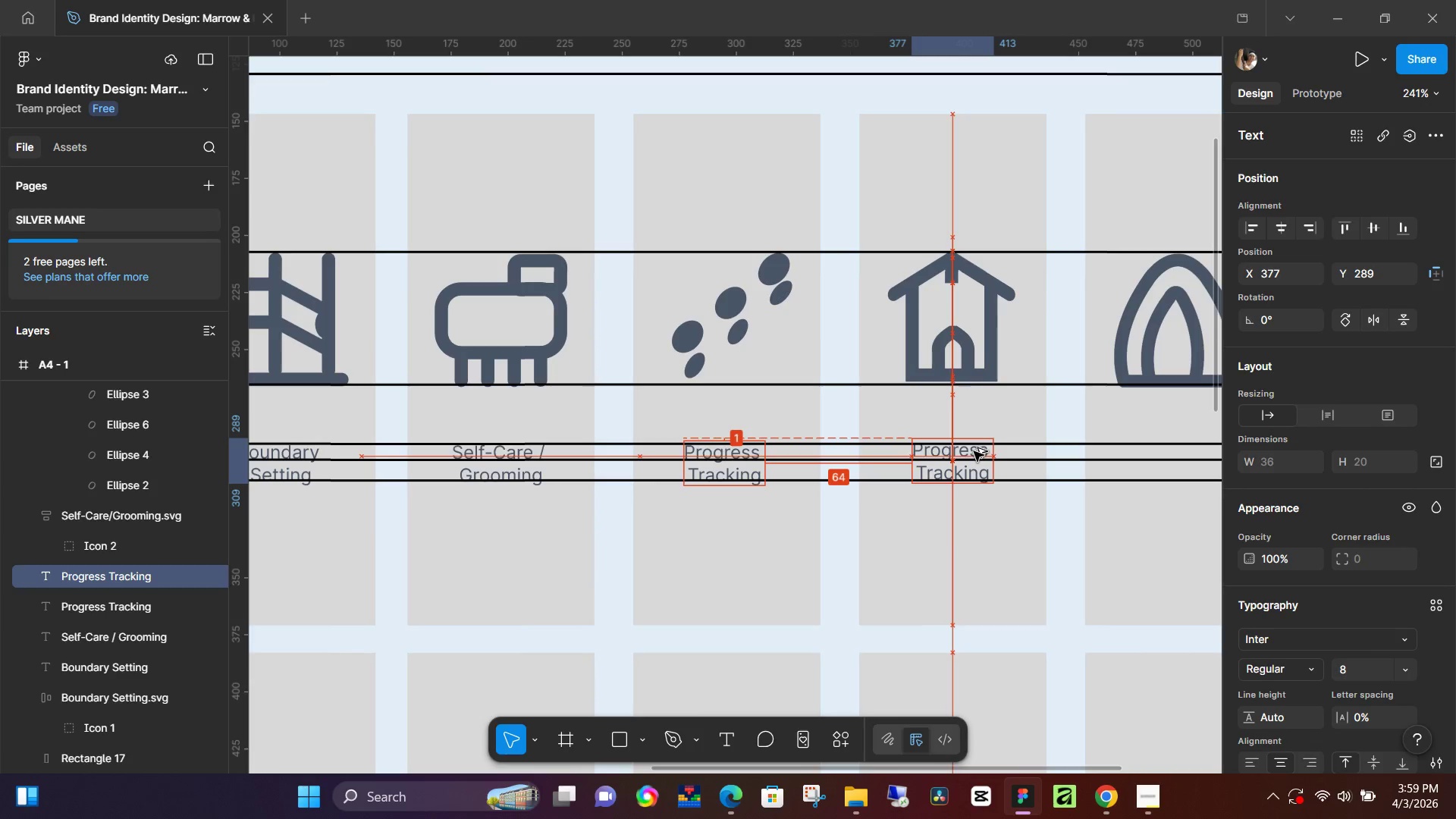 
hold_key(key=AltLeft, duration=0.91)
 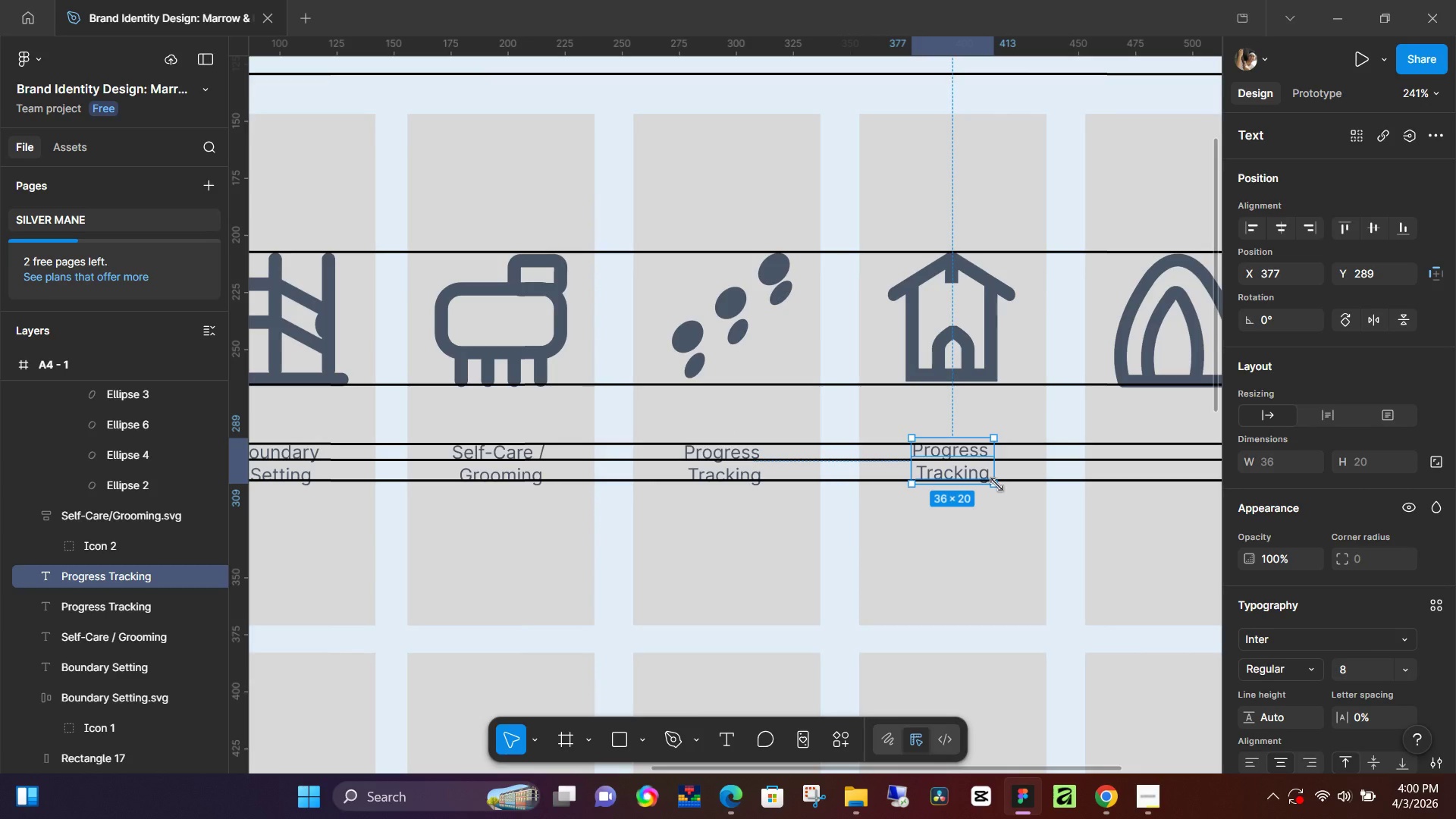 
key(ArrowDown)
 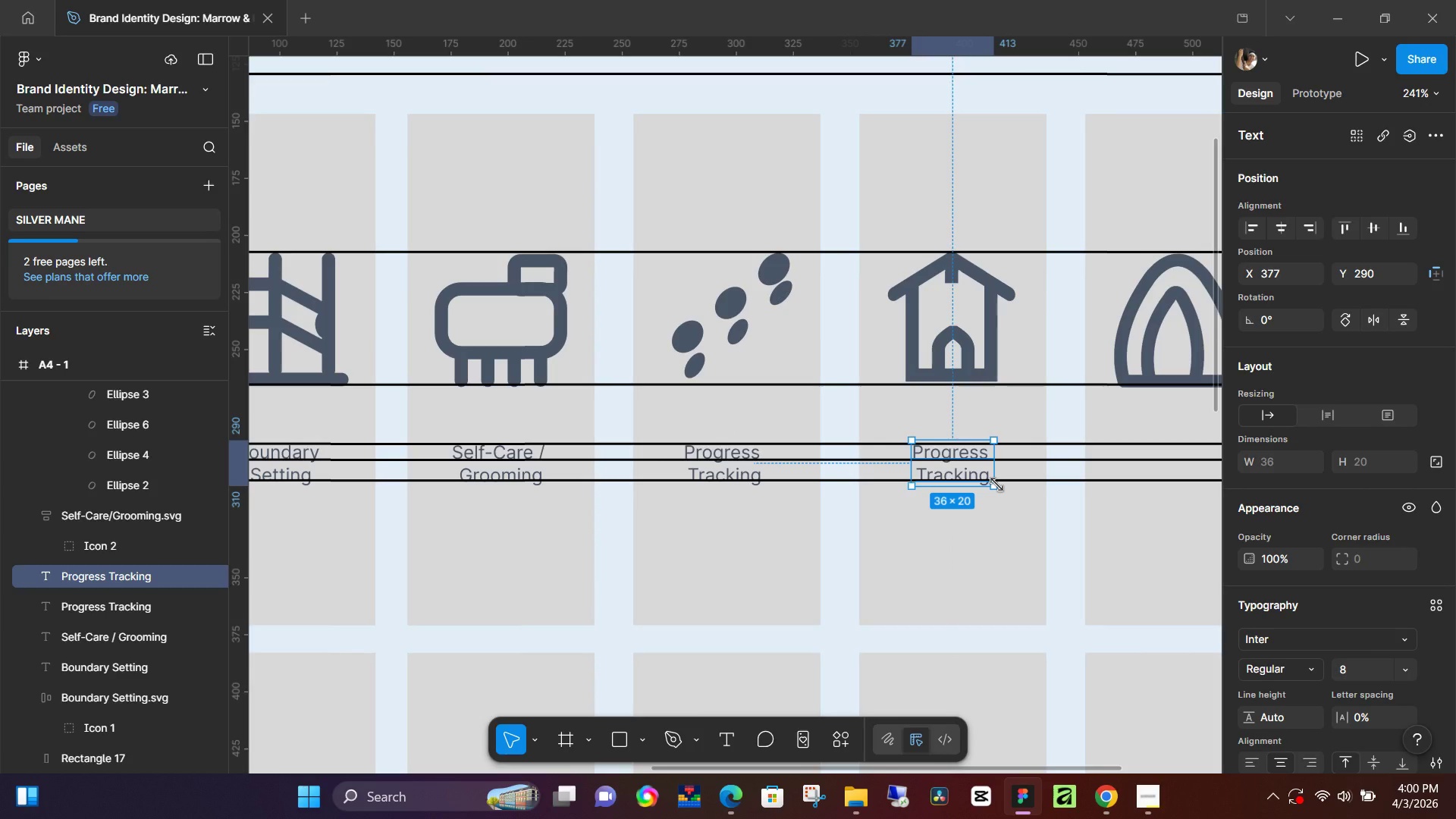 
wait(5.05)
 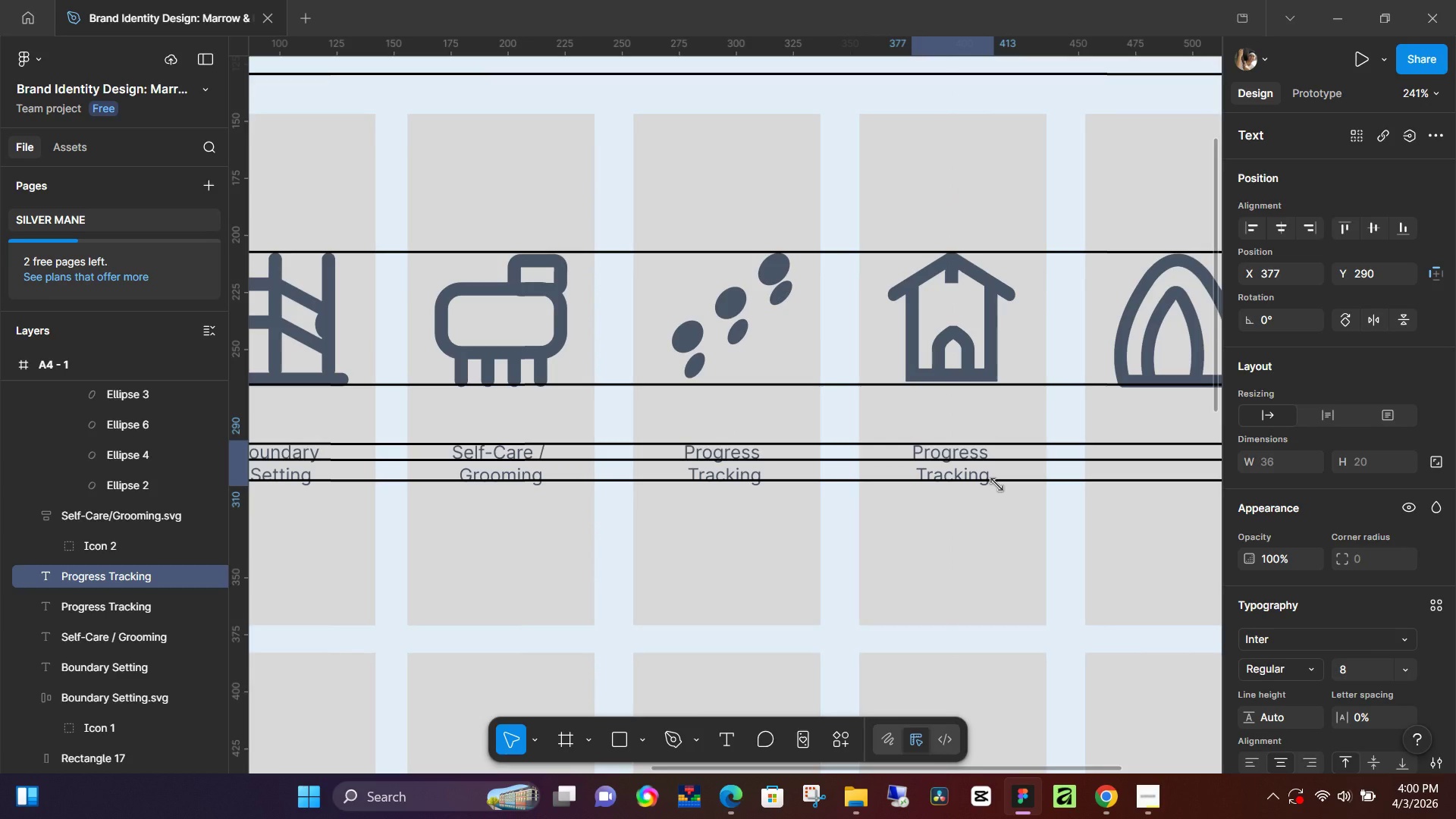 
left_click([1067, 490])
 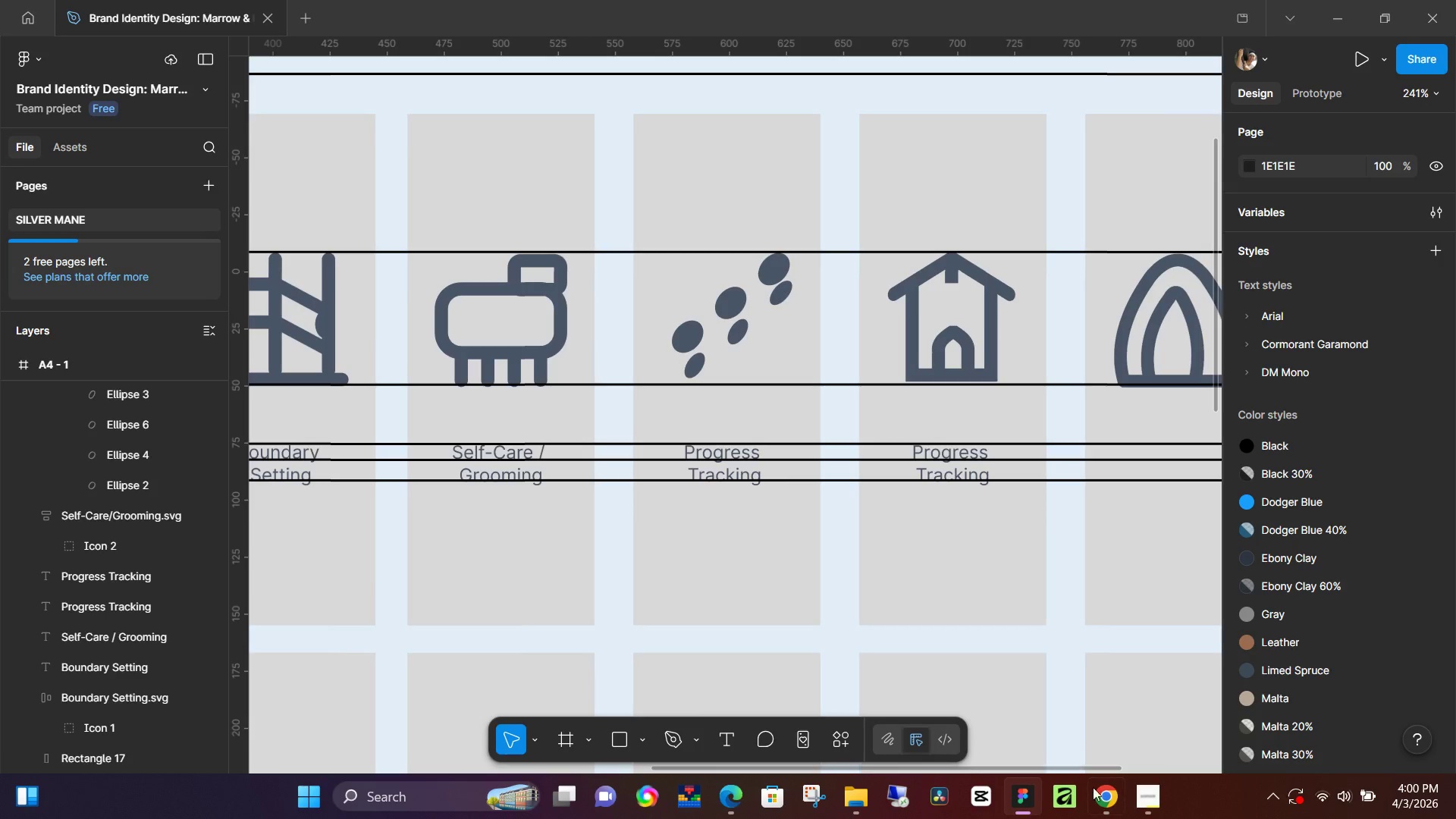 
left_click([1106, 800])
 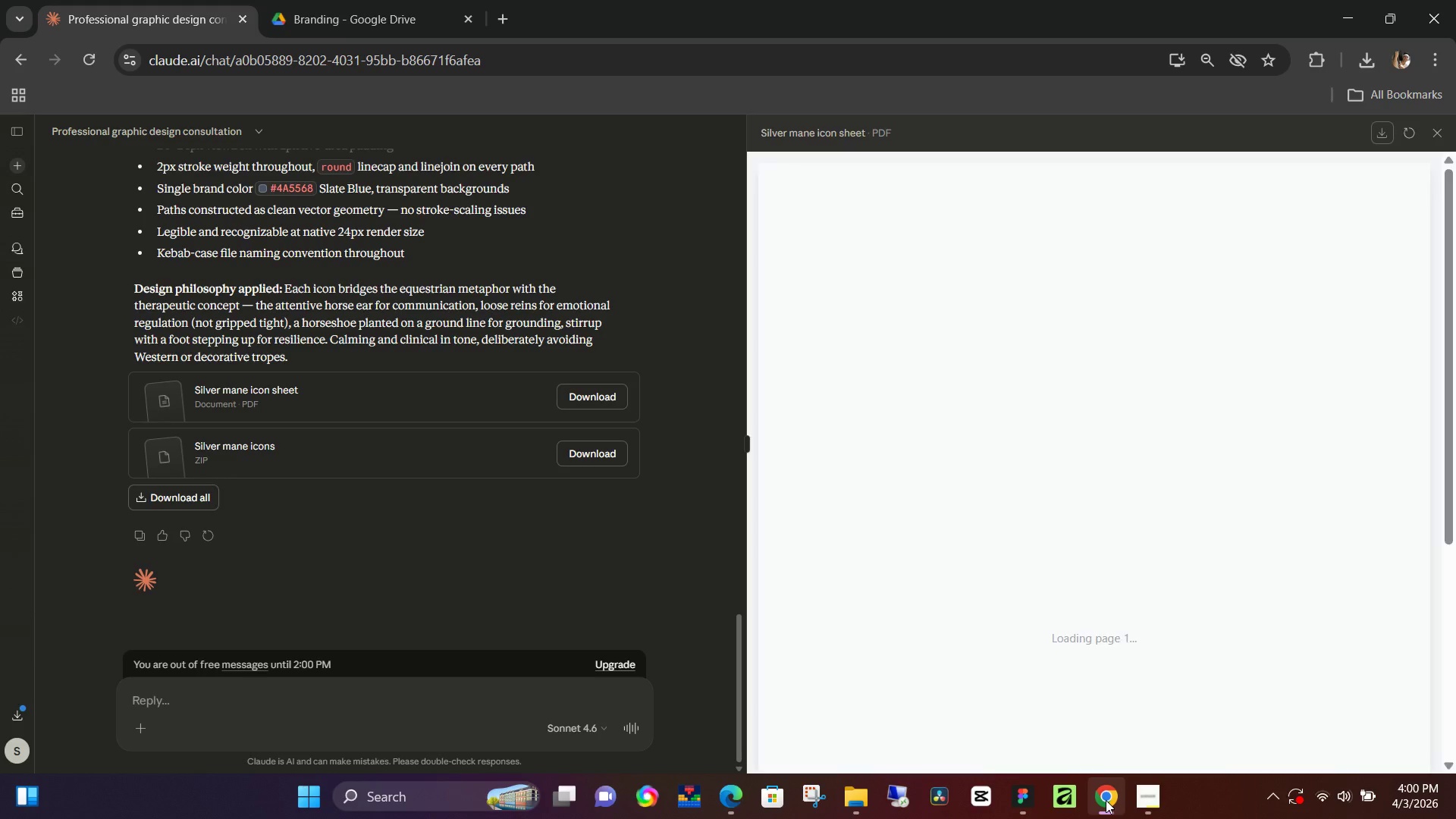 
left_click([1106, 800])
 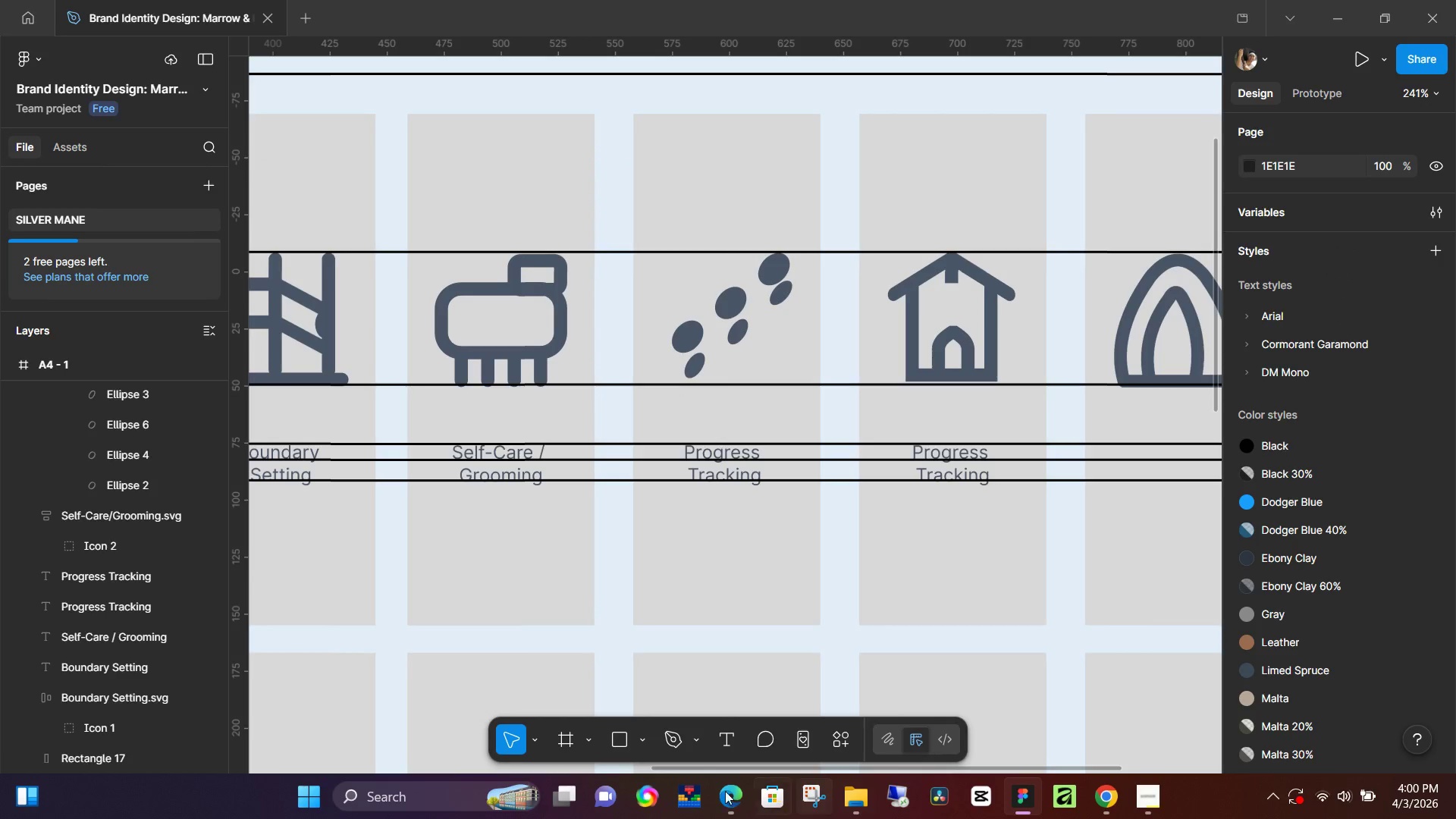 
left_click([727, 793])
 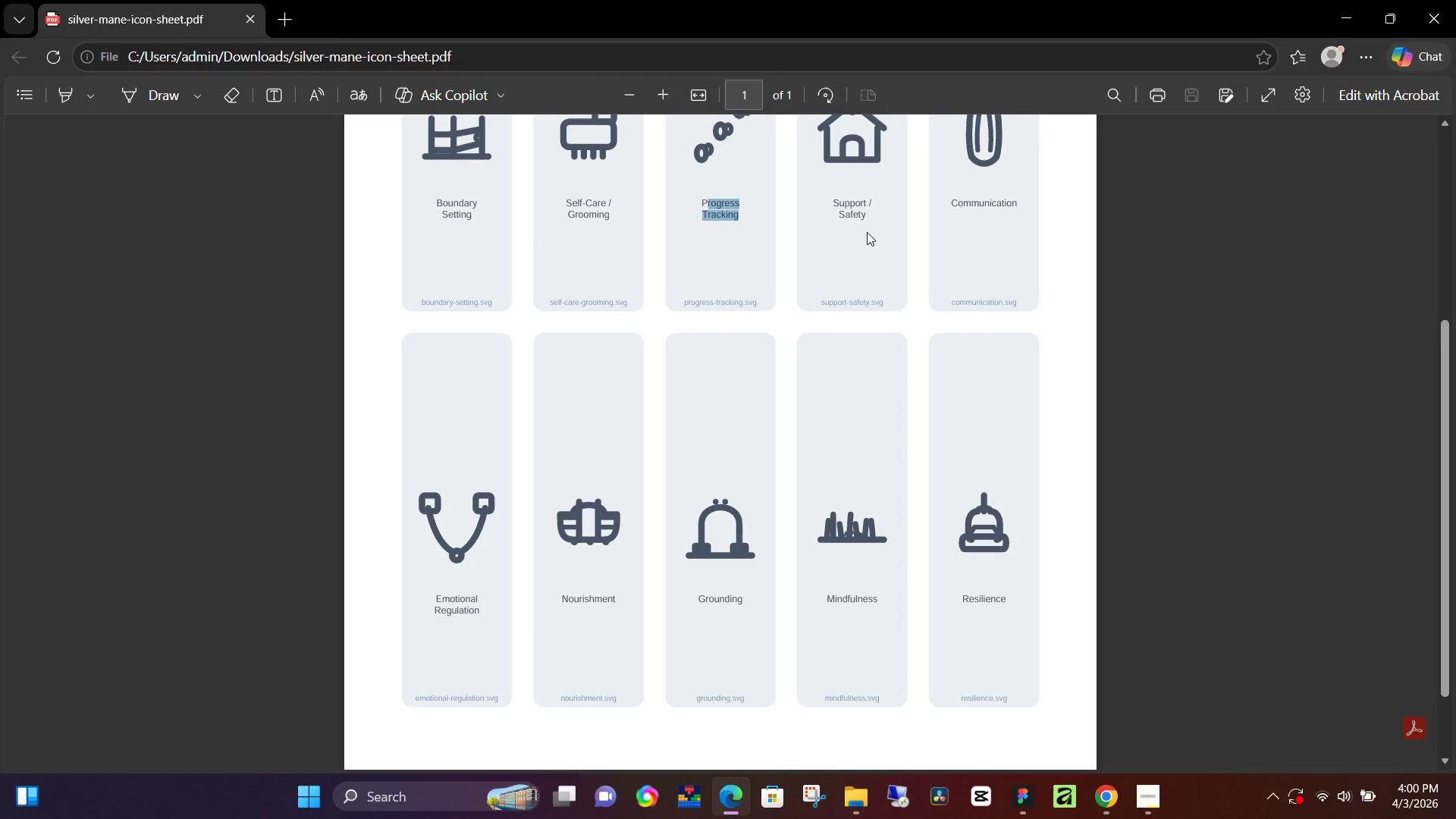 
left_click_drag(start_coordinate=[873, 218], to_coordinate=[838, 211])
 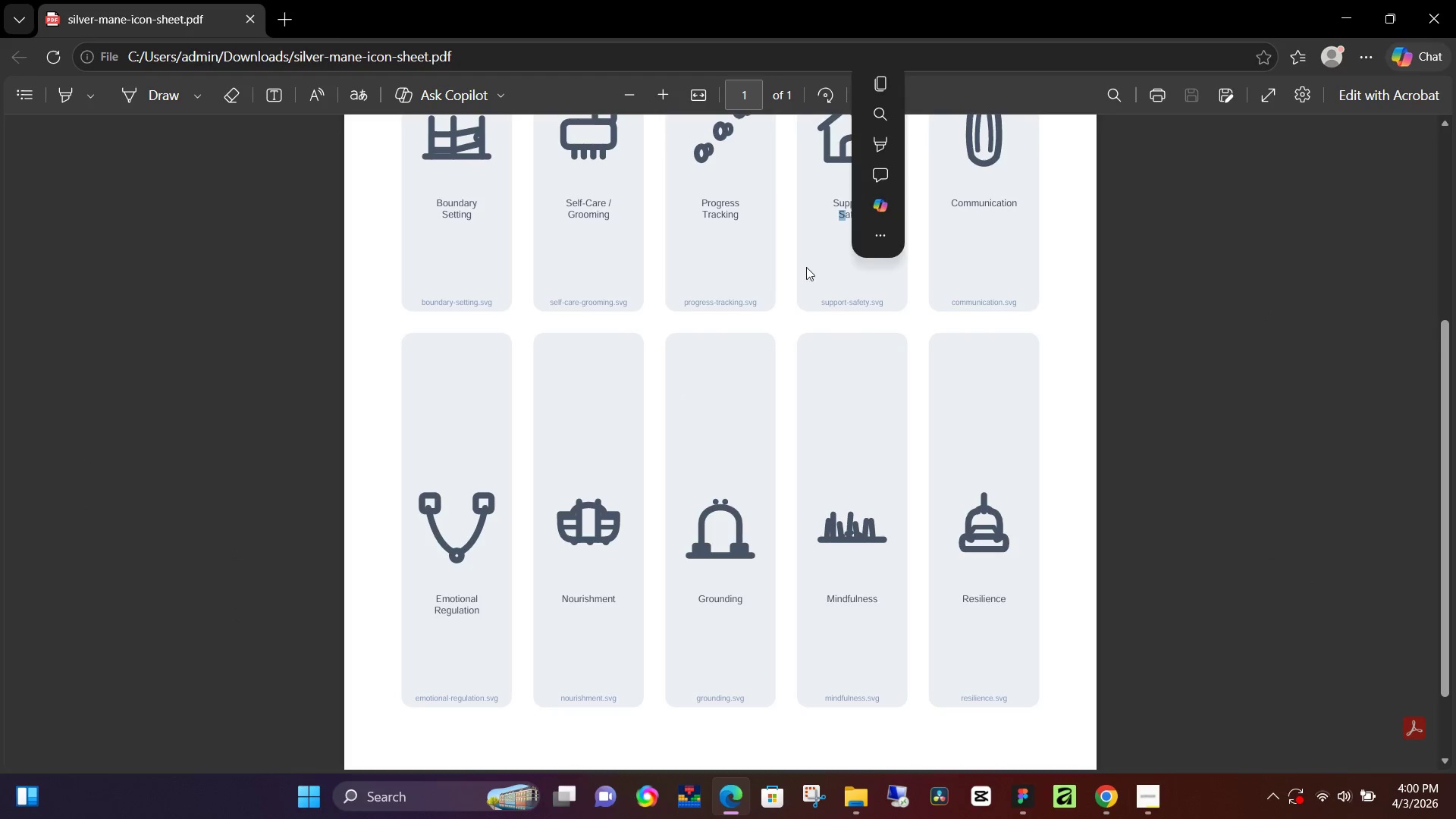 
left_click([806, 270])
 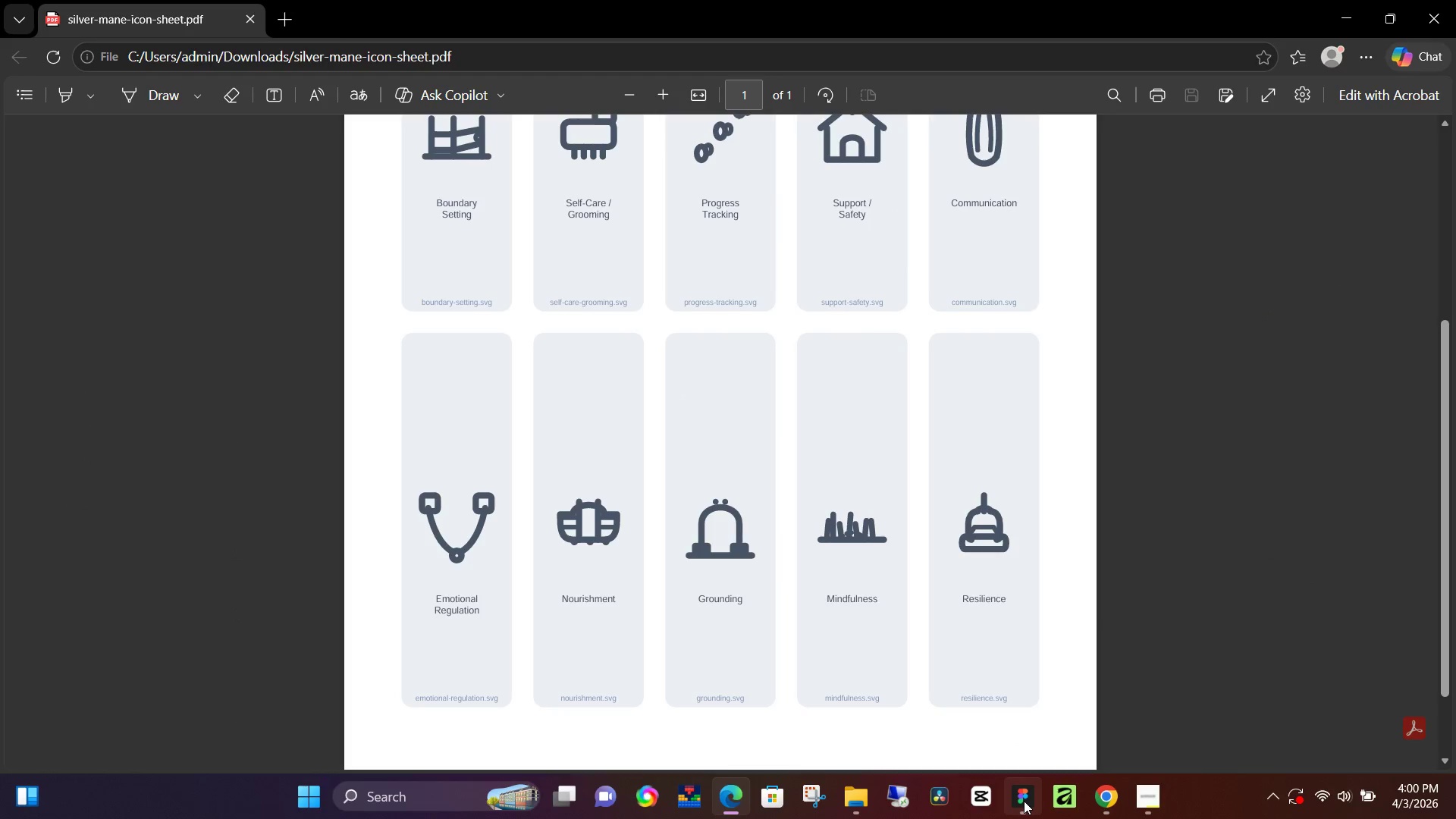 
left_click([1024, 801])
 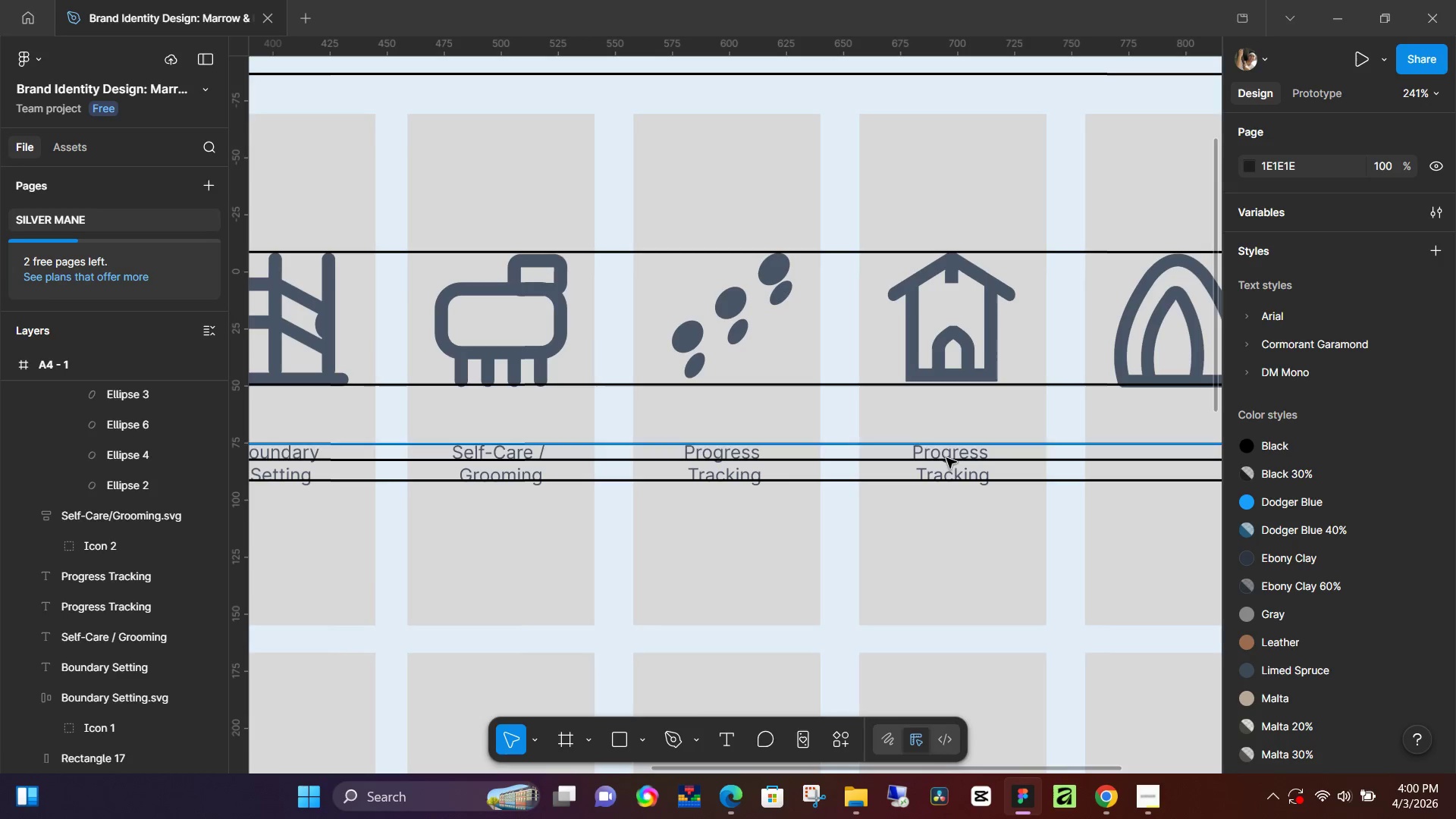 
left_click([948, 465])
 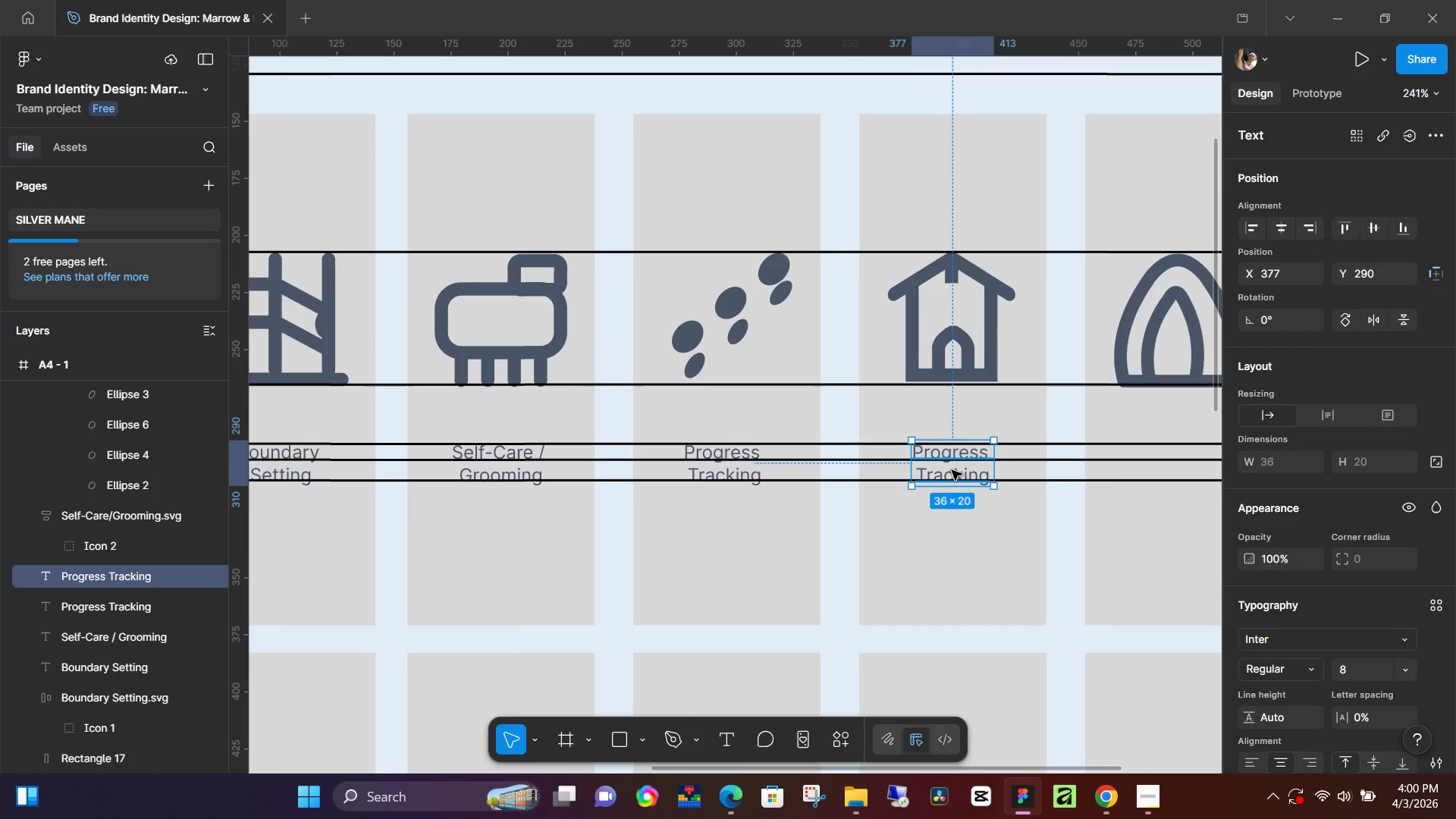 
double_click([952, 470])
 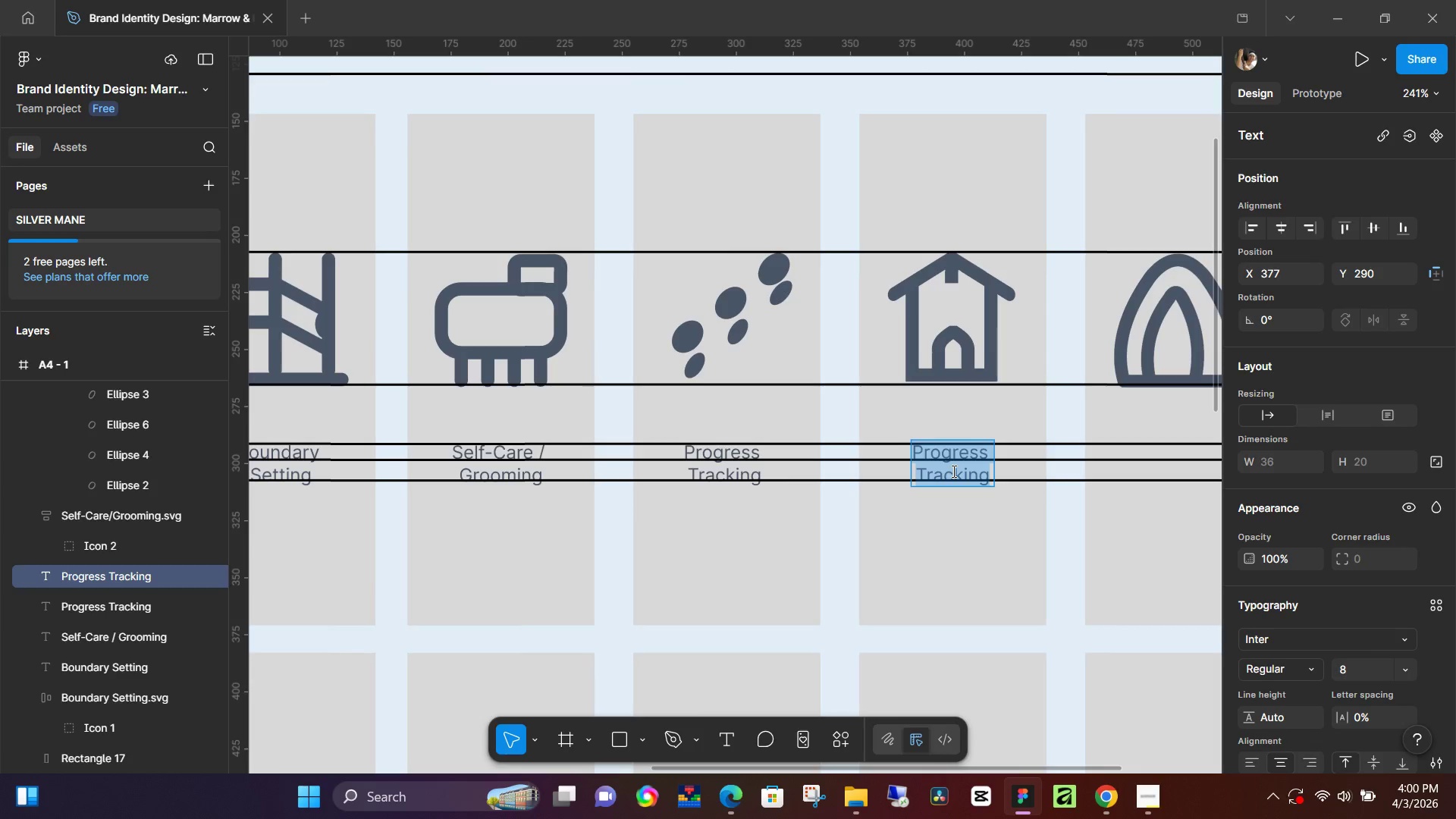 
type(Supoo)
key(Backspace)
key(Backspace)
type(port/)
 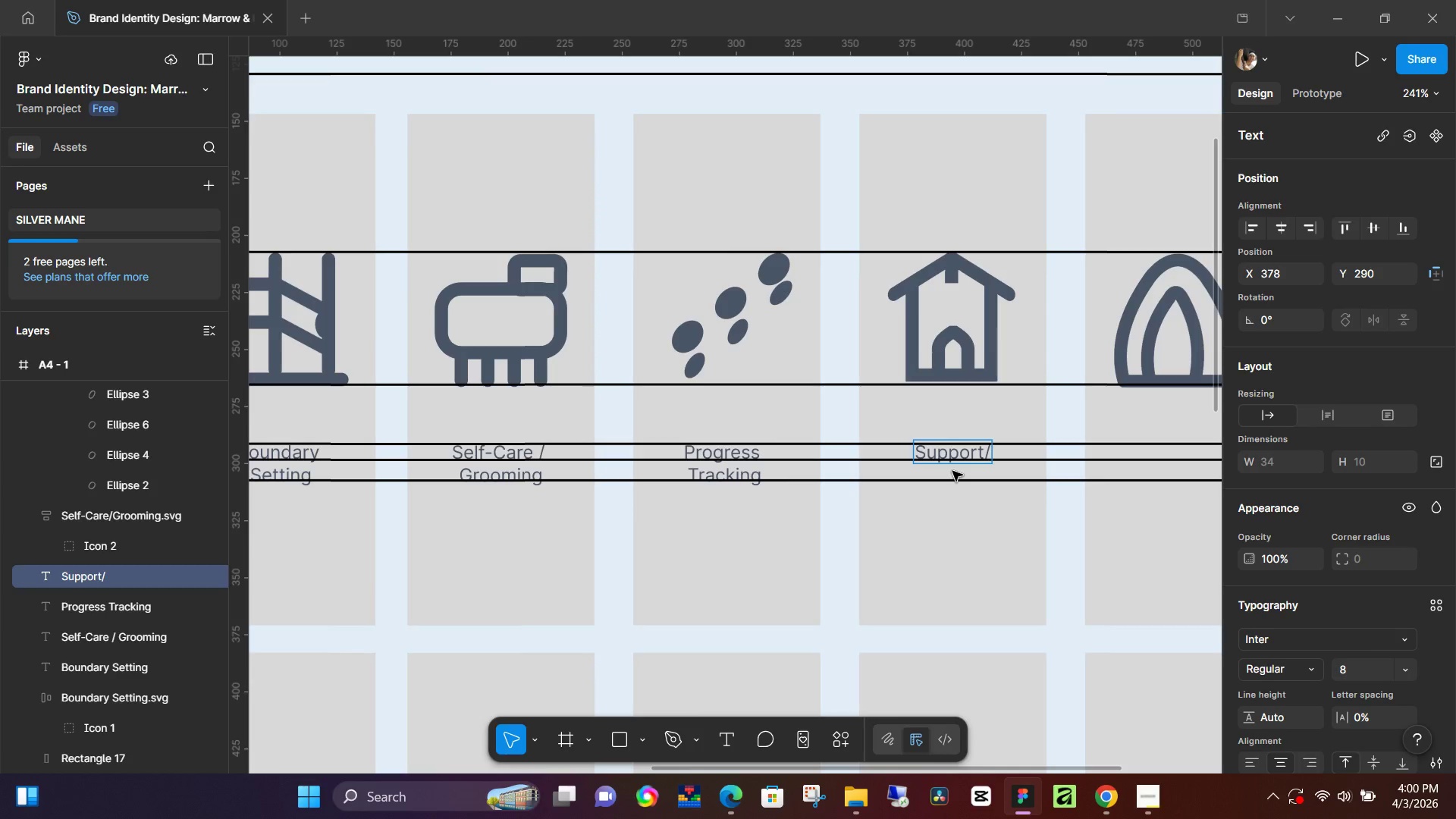 
key(Enter)
 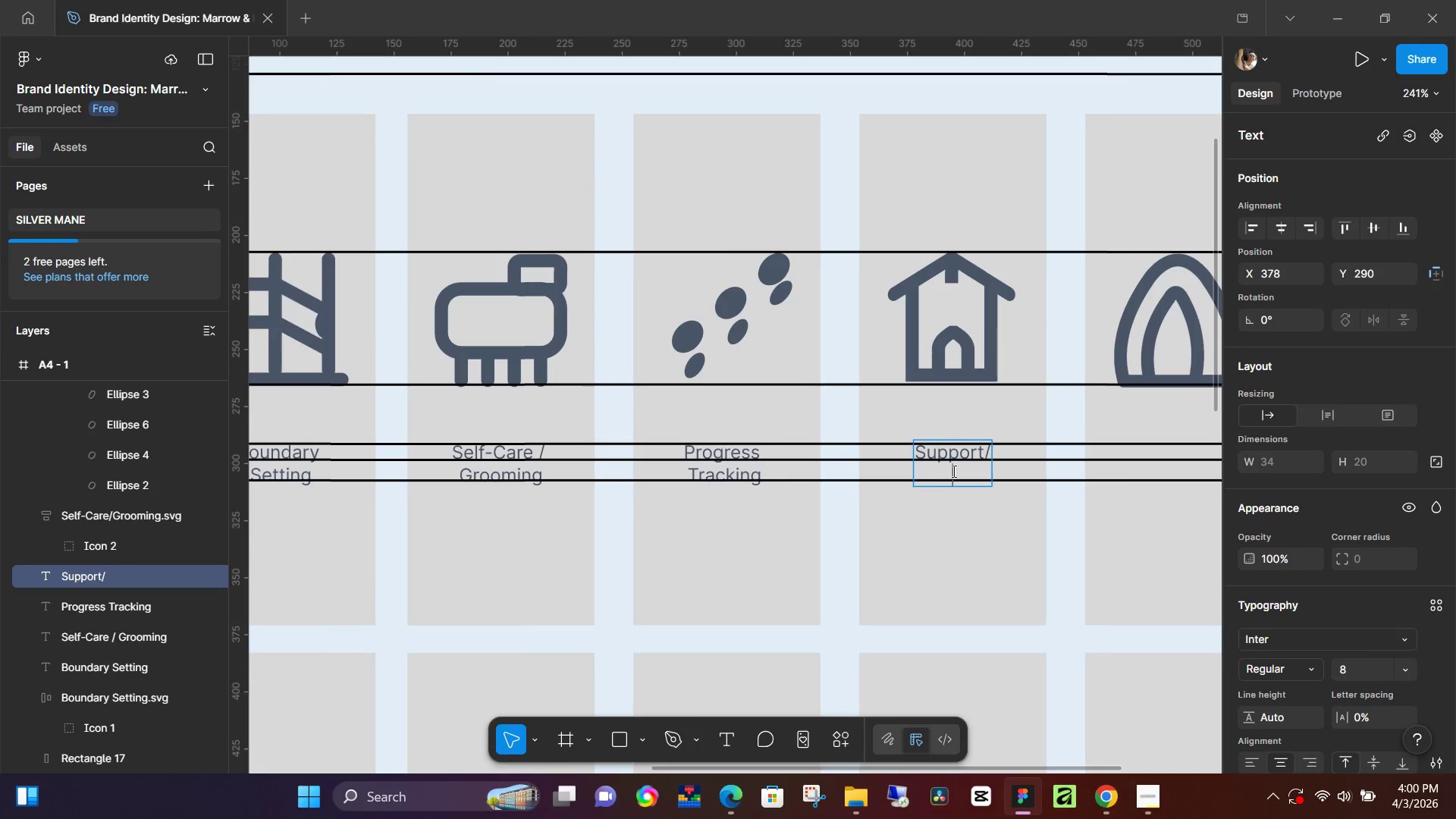 
type(Safety)
 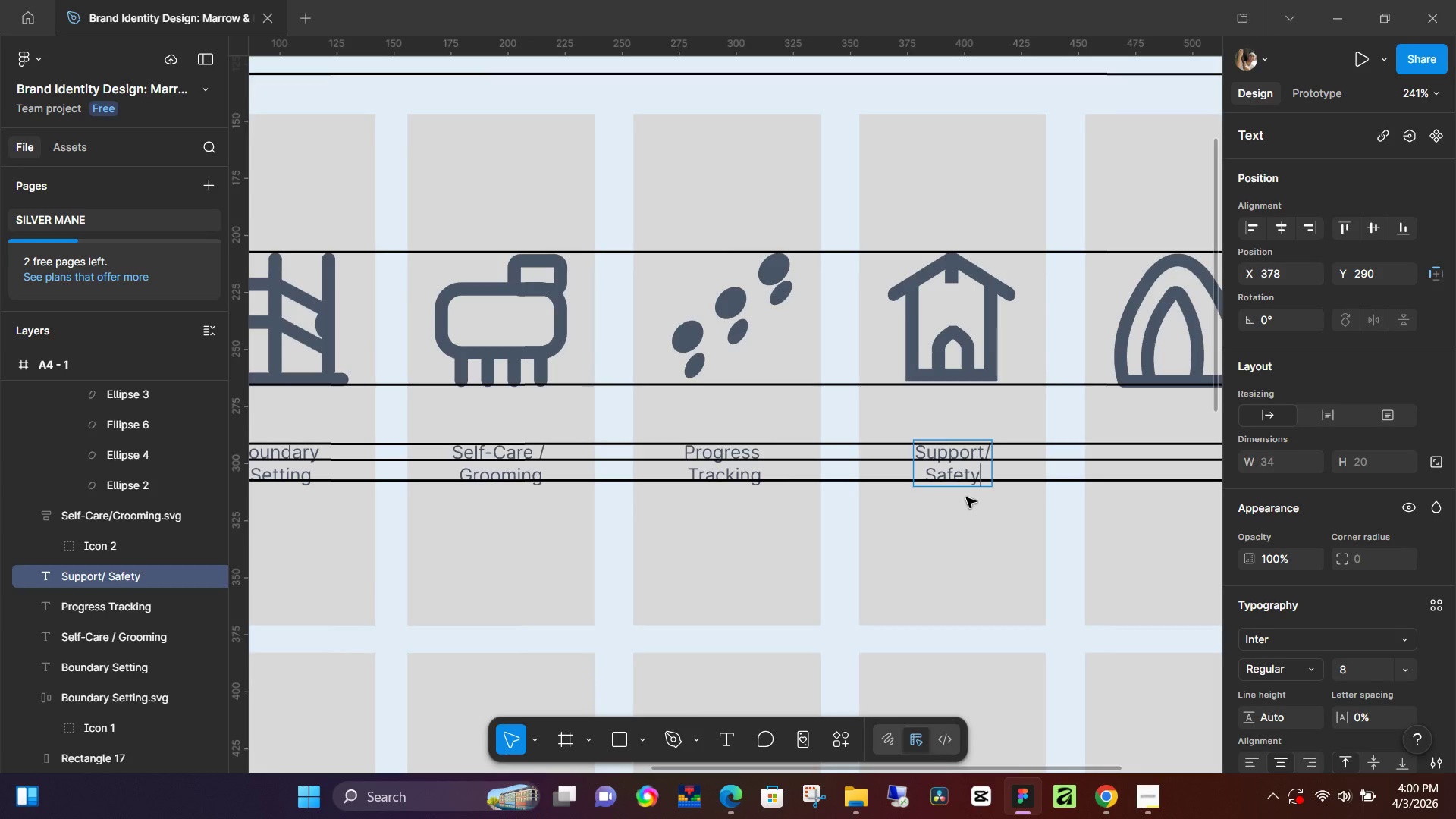 
left_click([1074, 525])
 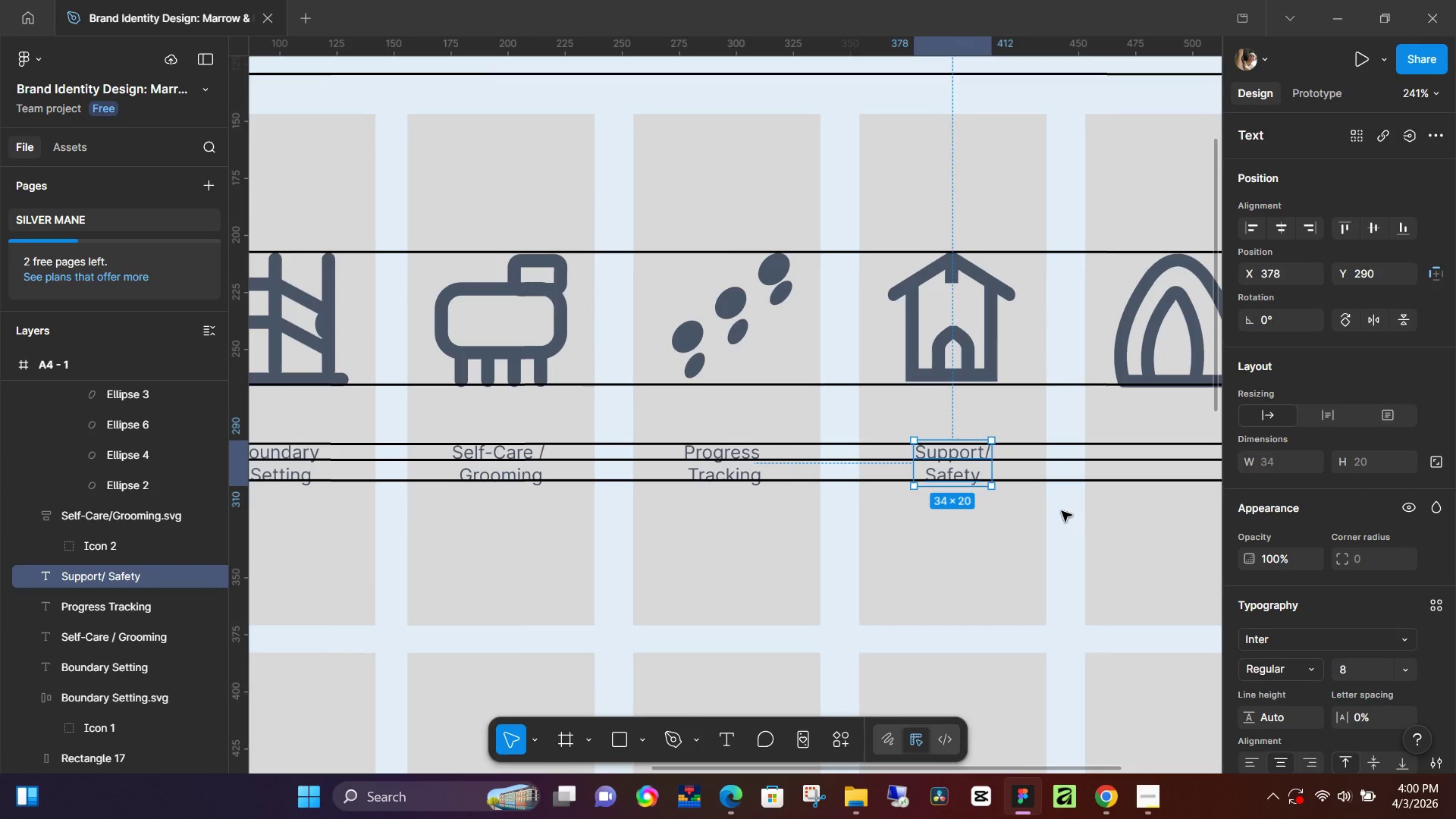 
hold_key(key=Space, duration=0.47)
 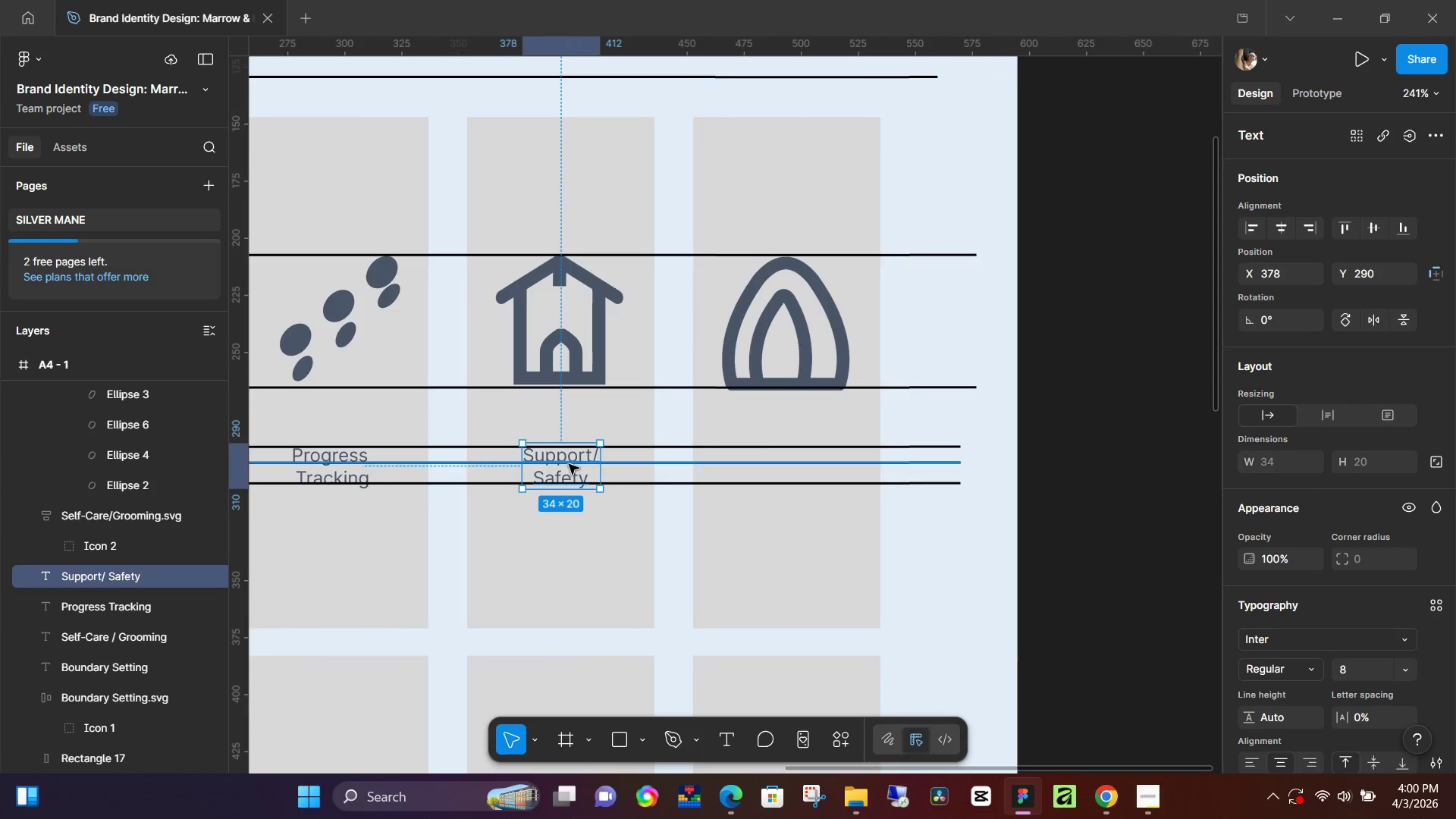 
left_click_drag(start_coordinate=[1068, 530], to_coordinate=[677, 533])
 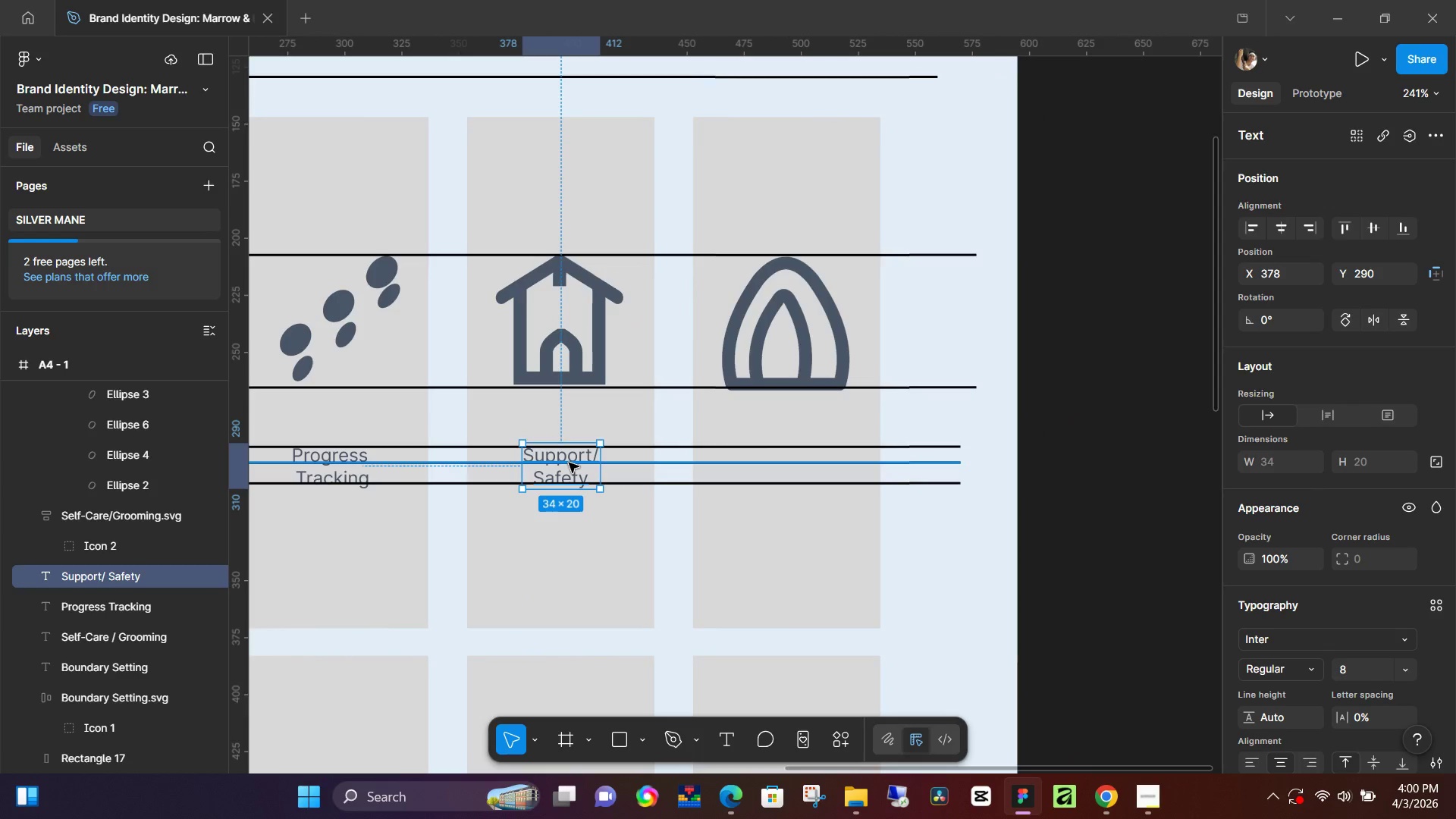 
hold_key(key=AltLeft, duration=1.5)
left_click_drag(start_coordinate=[559, 475], to_coordinate=[783, 477])
 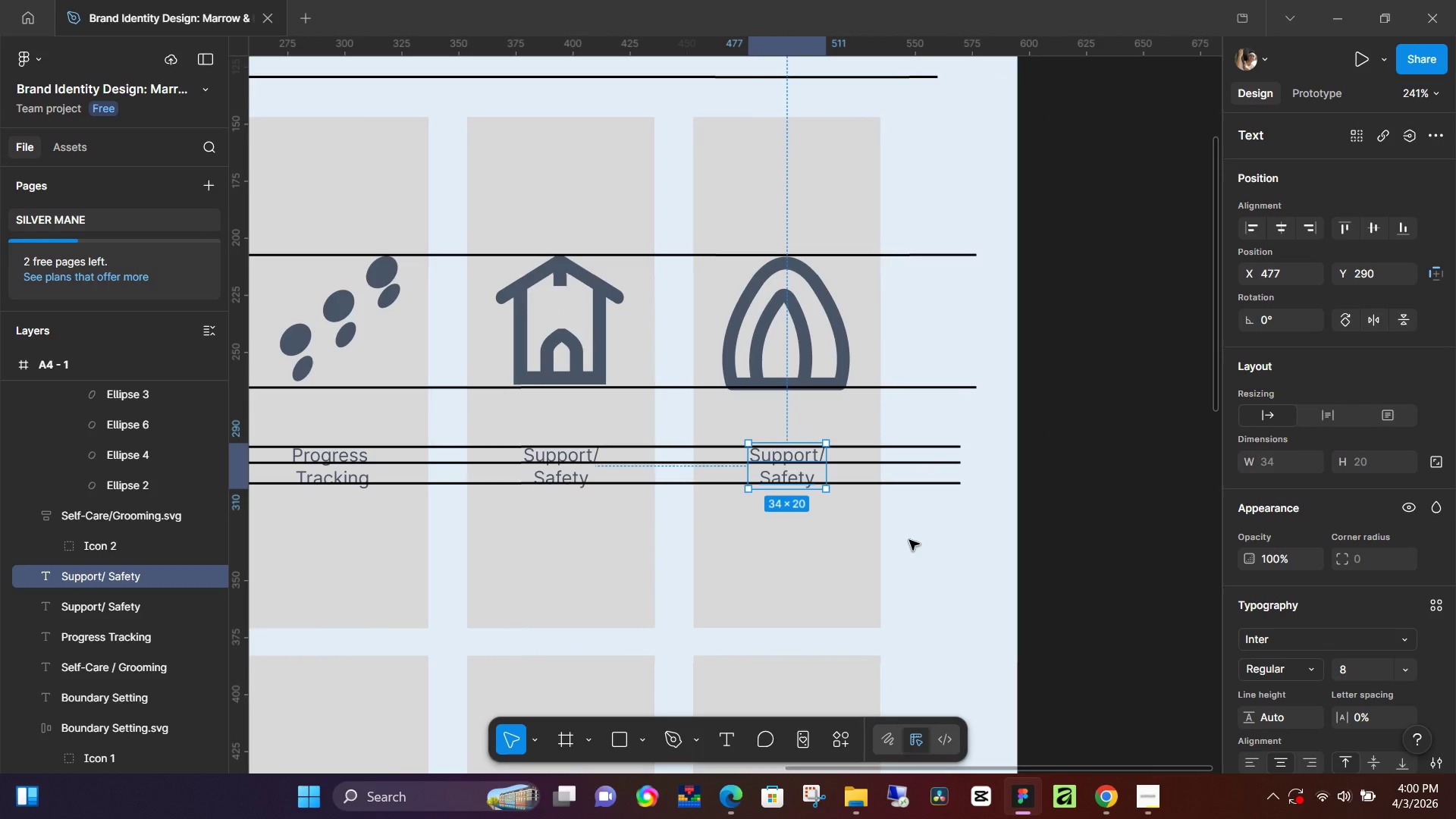 
hold_key(key=AltLeft, duration=1.5)
 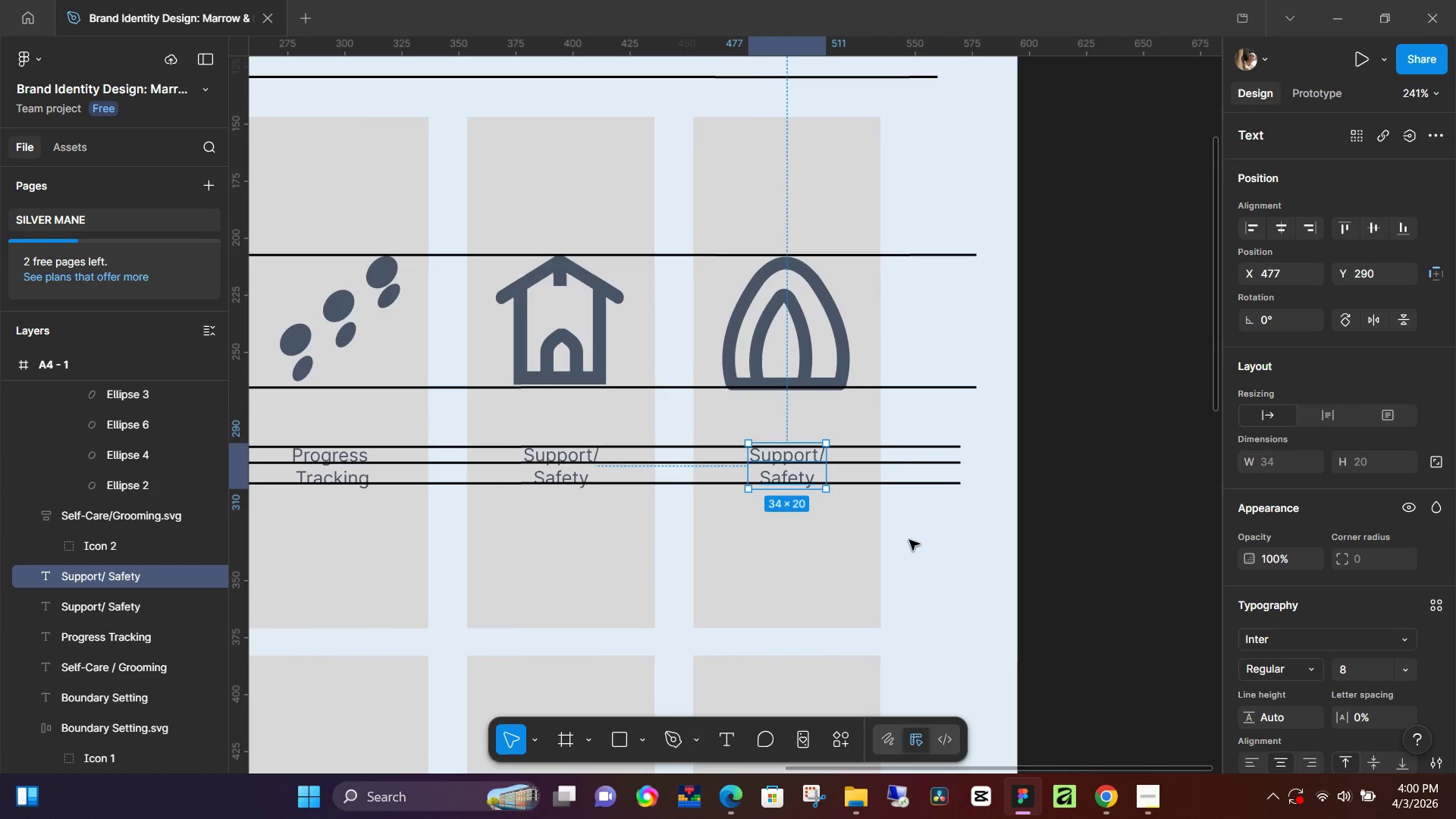 
key(Alt+AltLeft)
 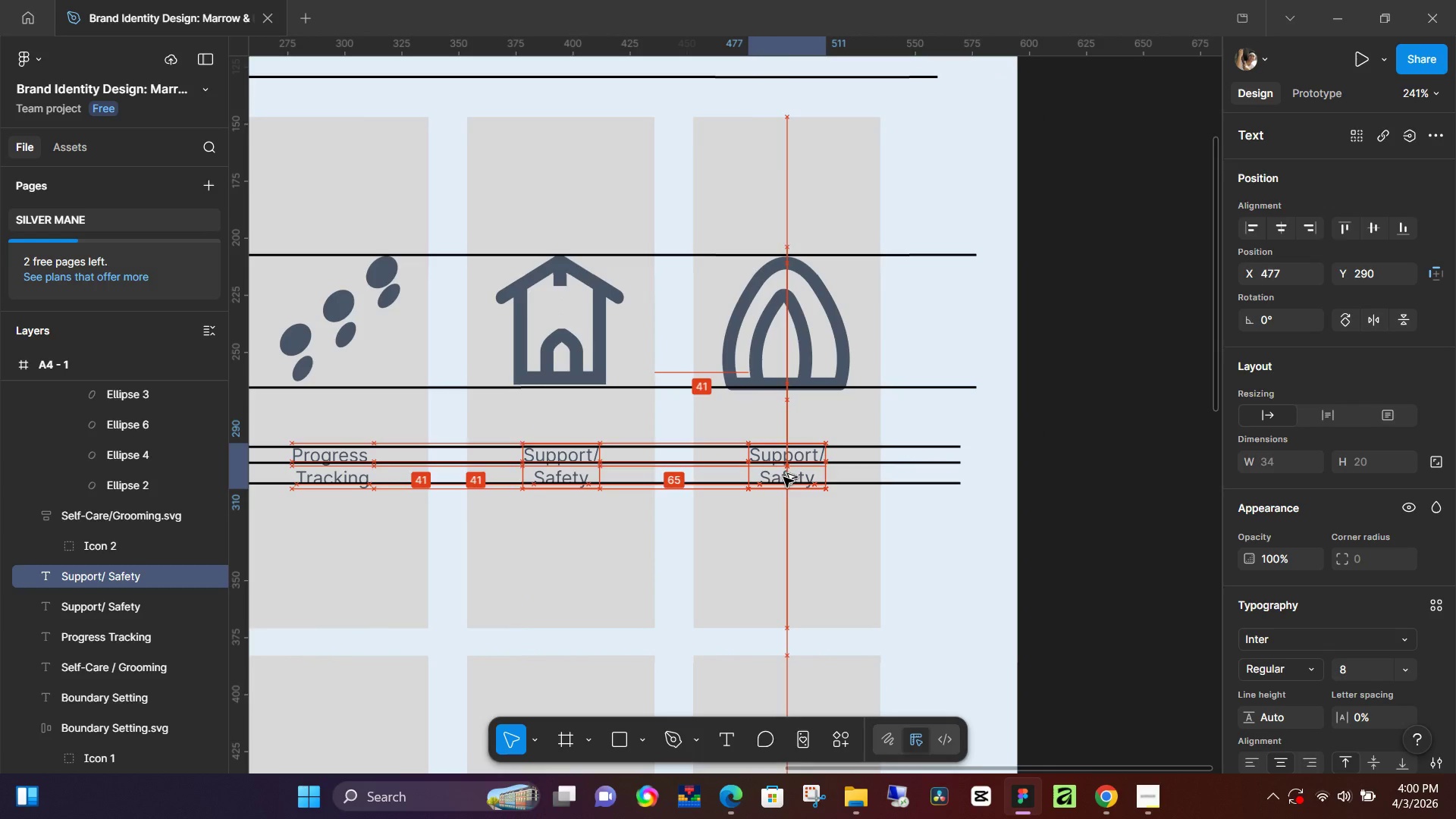 
key(Alt+AltLeft)
 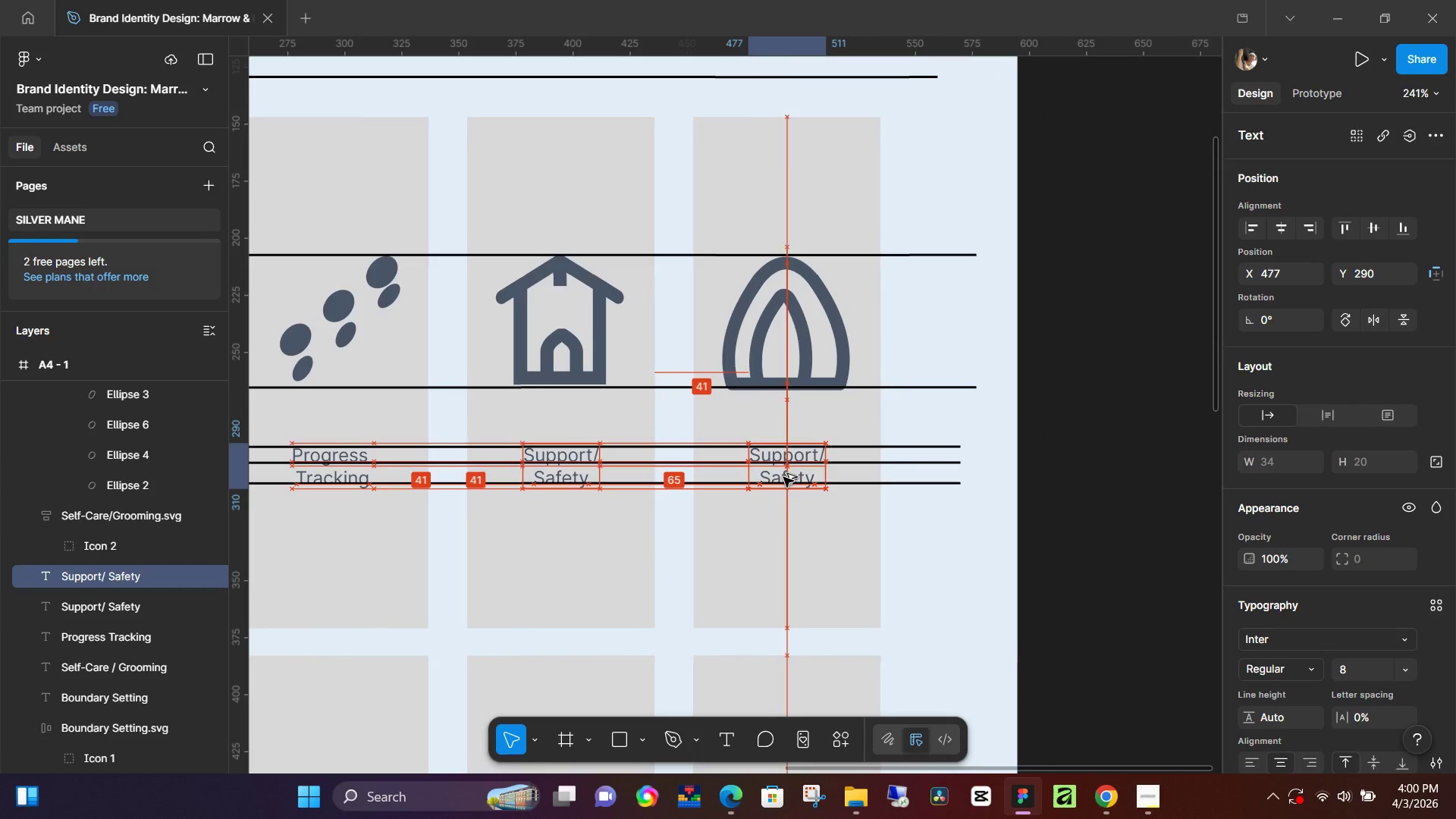 
key(Alt+AltLeft)
 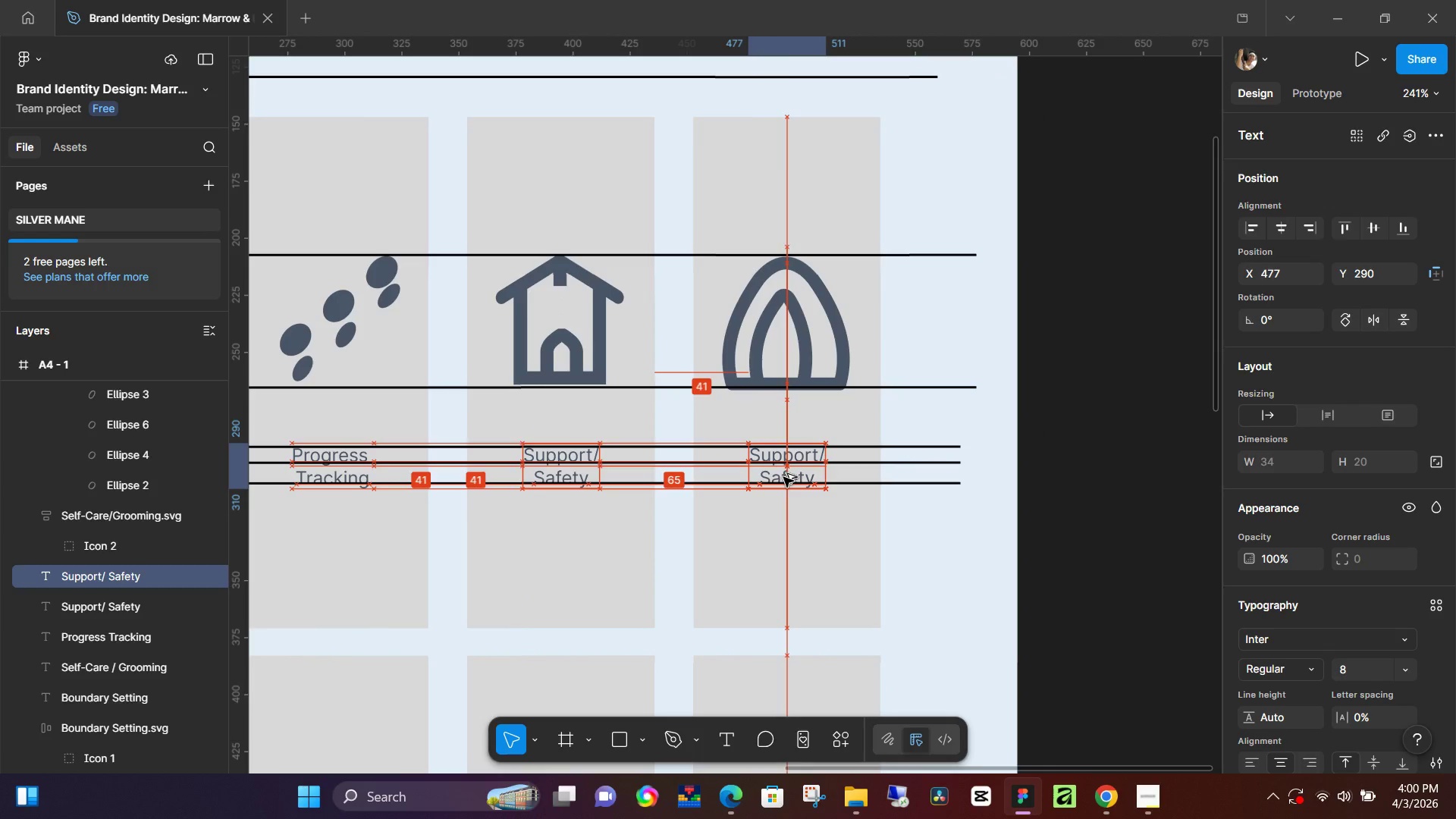 
key(Alt+AltLeft)
 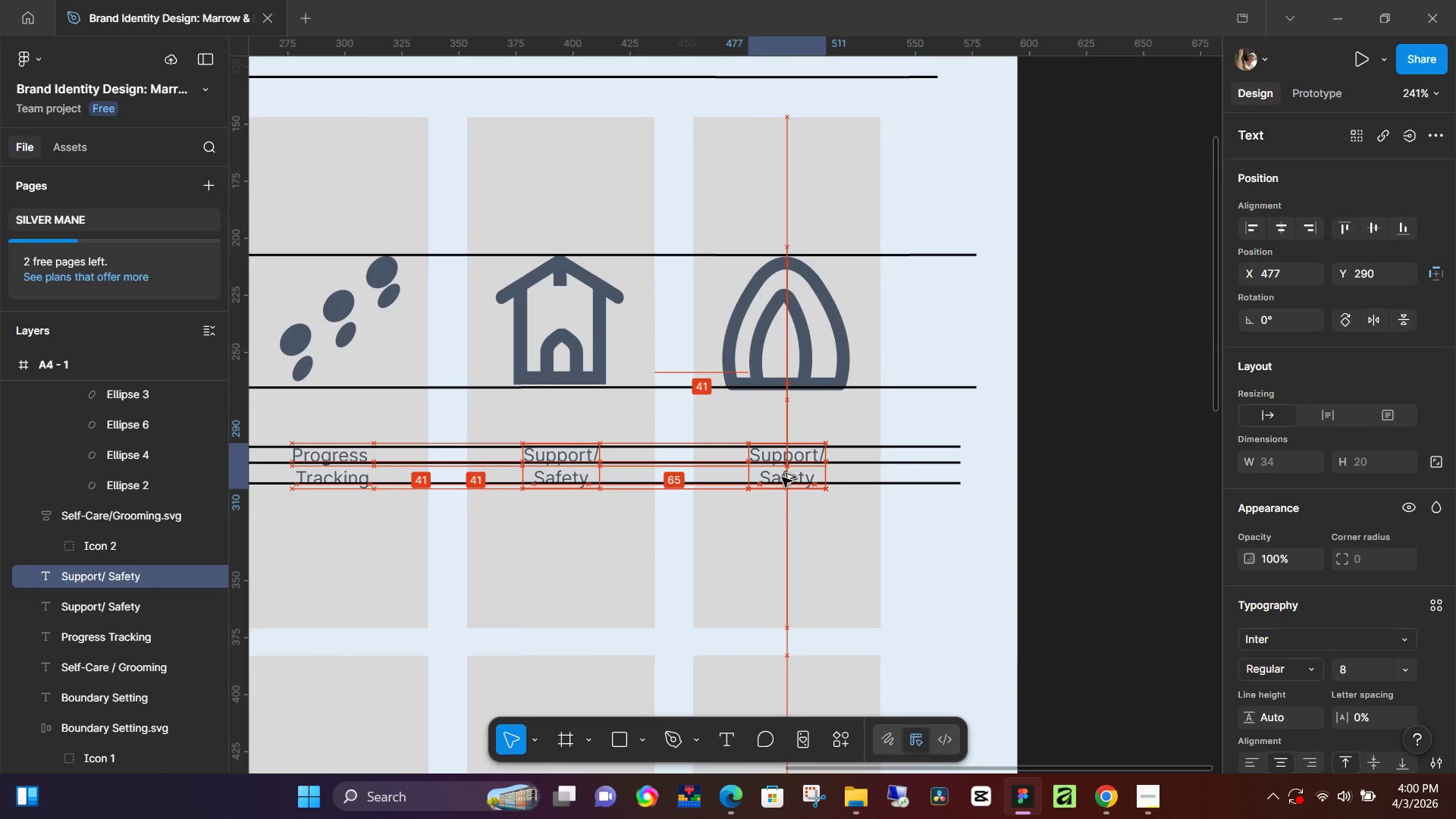 
key(Alt+AltLeft)
 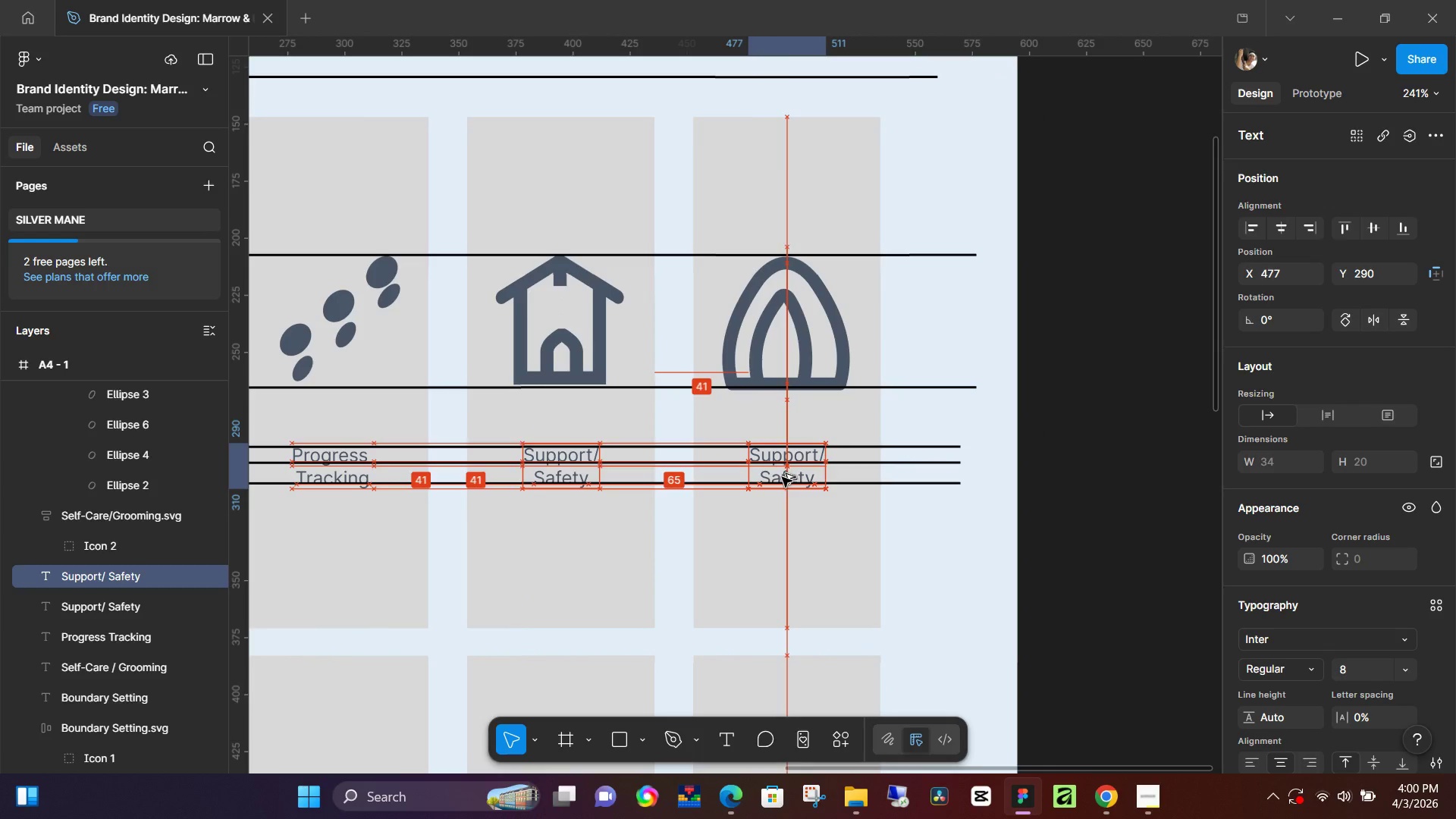 
key(Alt+AltLeft)
 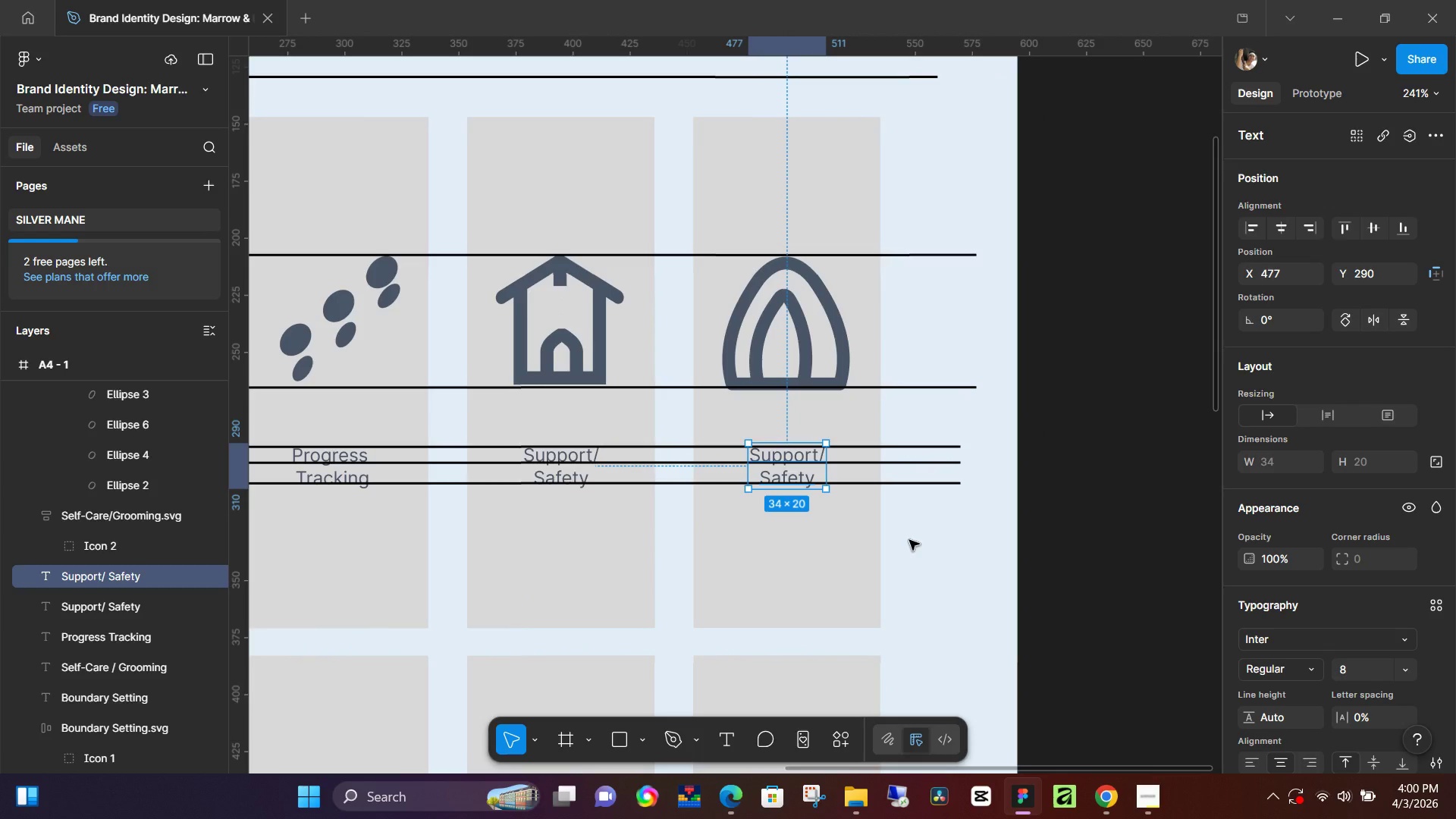 
key(ArrowUp)
 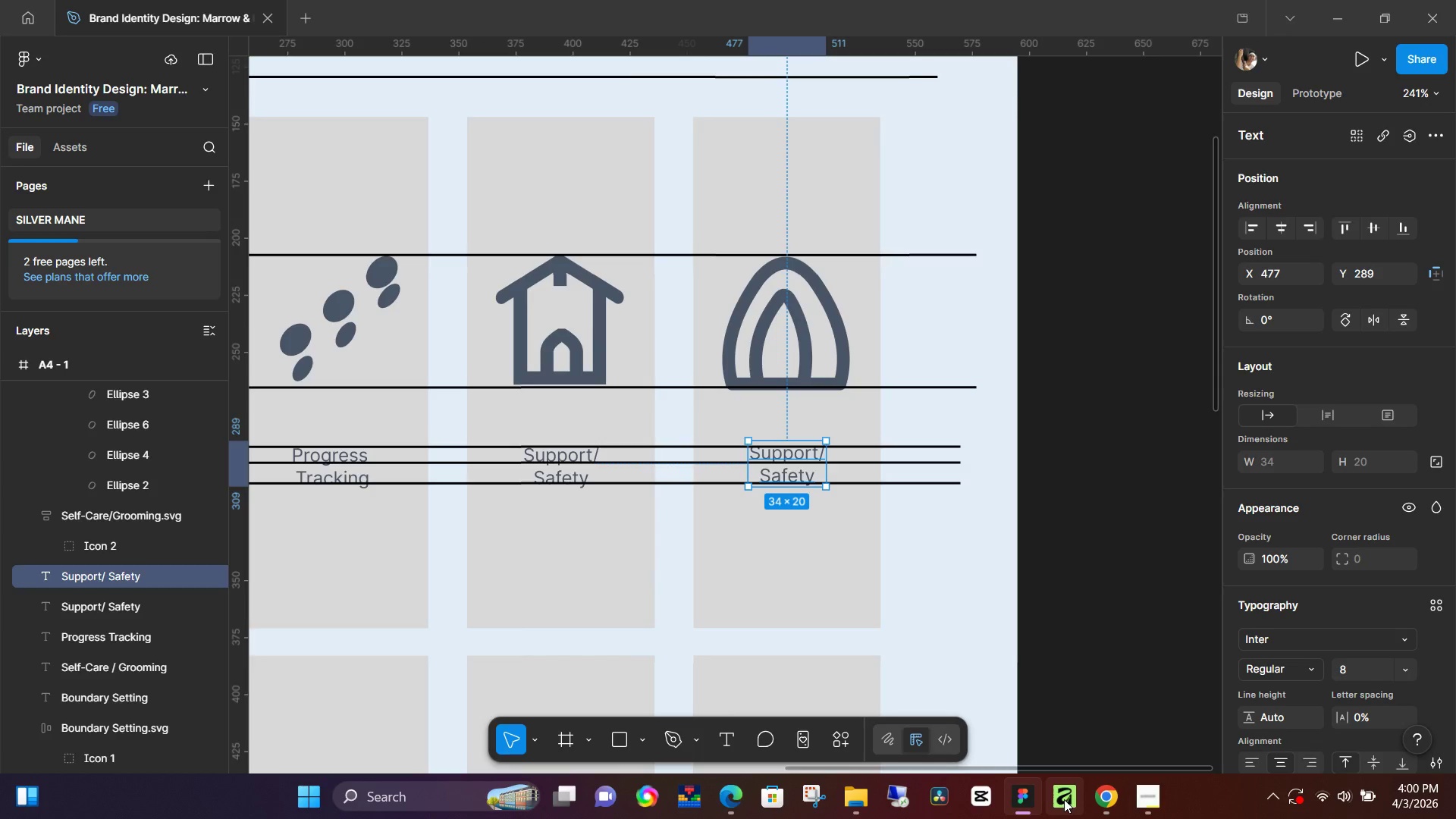 
left_click([1155, 799])